 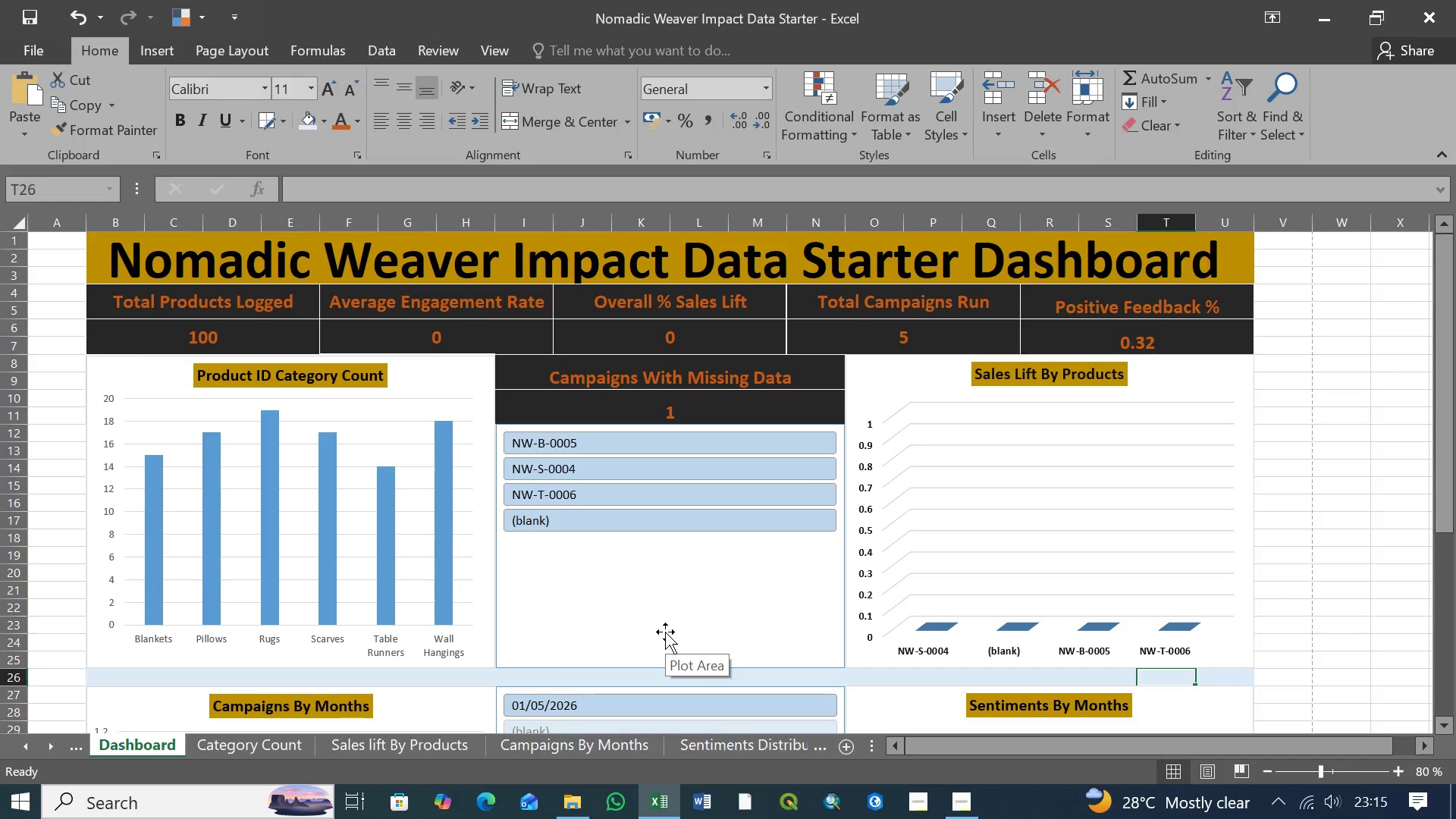 
key(Control+S)
 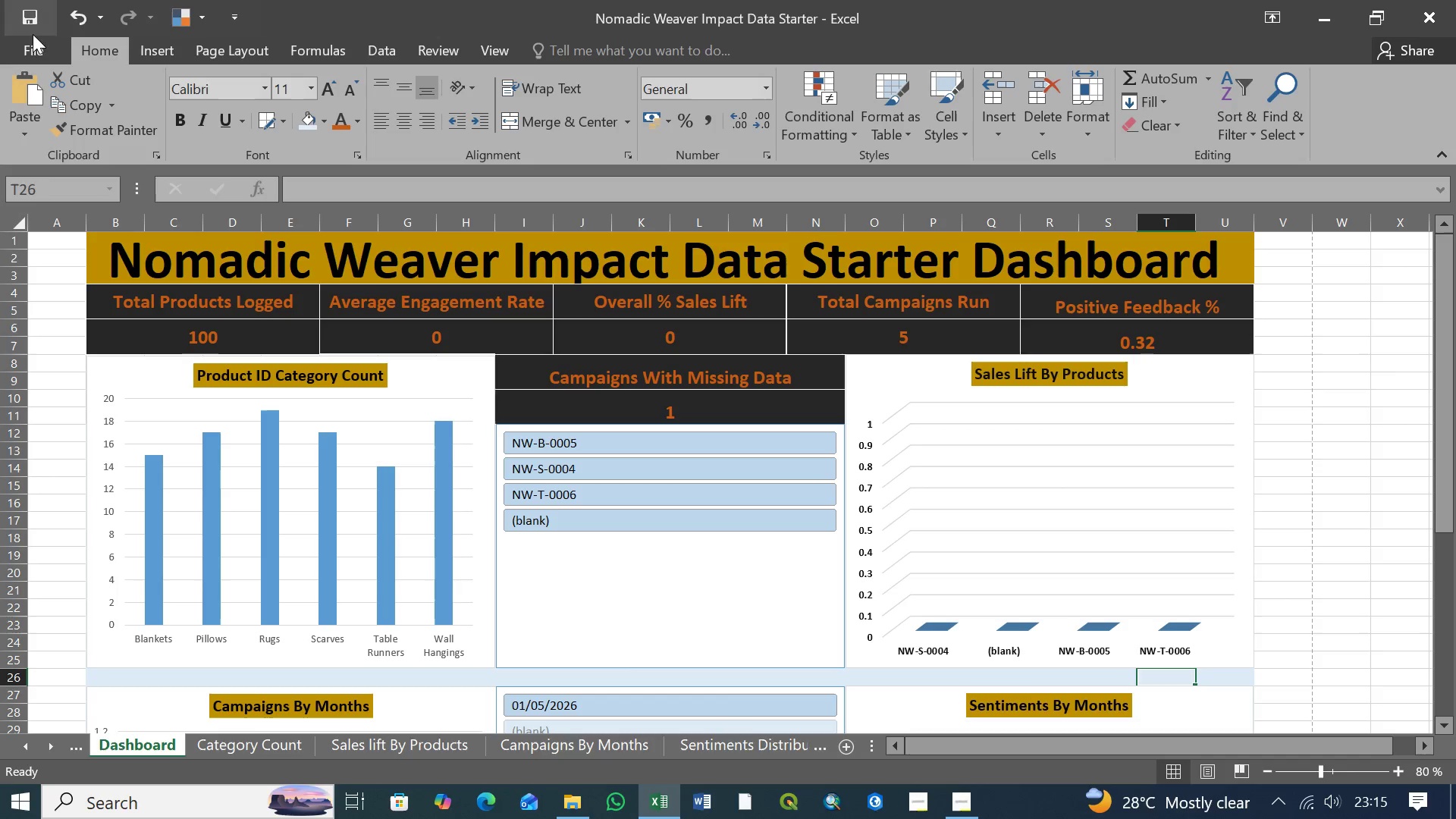 
left_click([33, 44])
 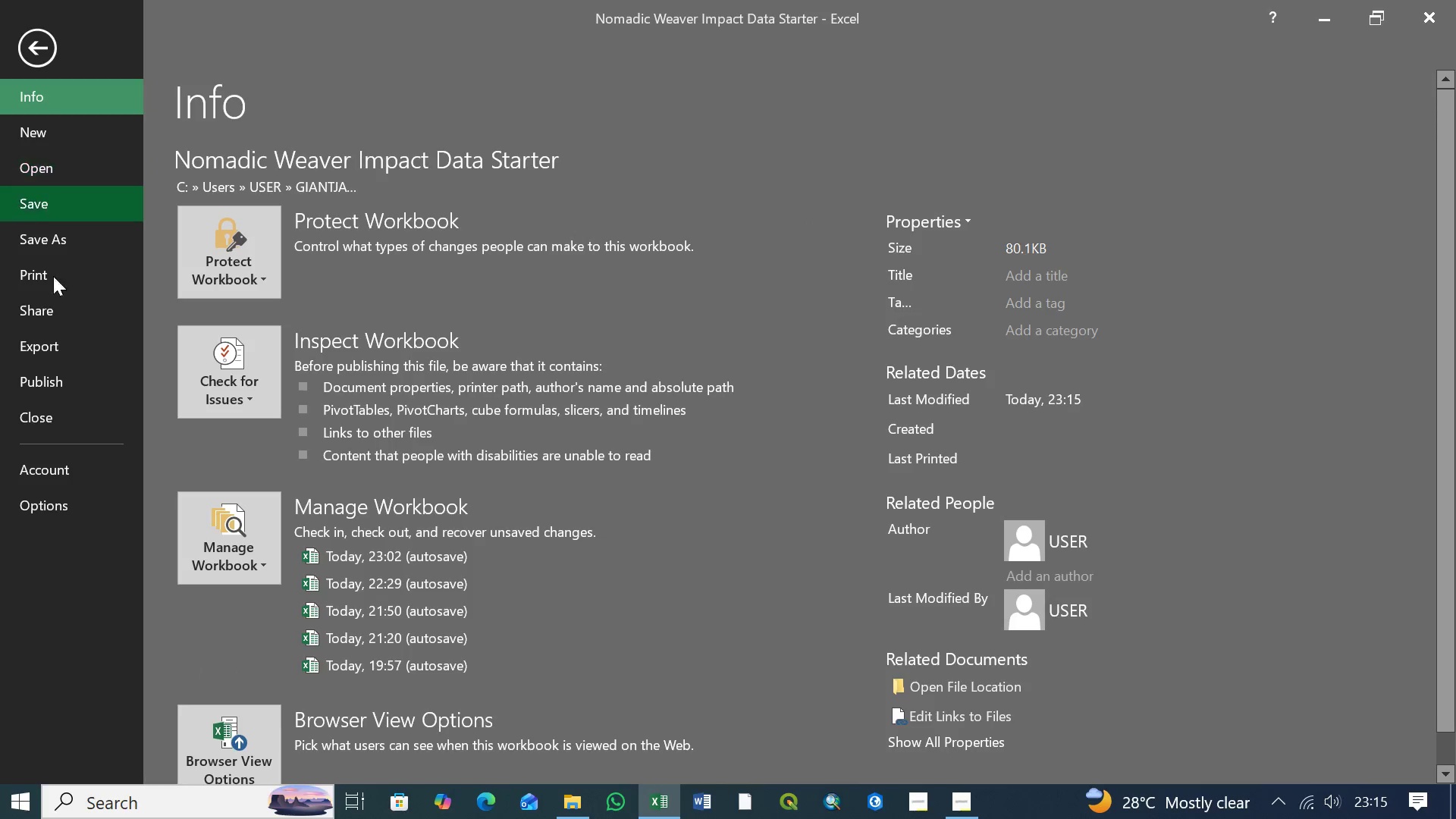 
left_click([37, 48])
 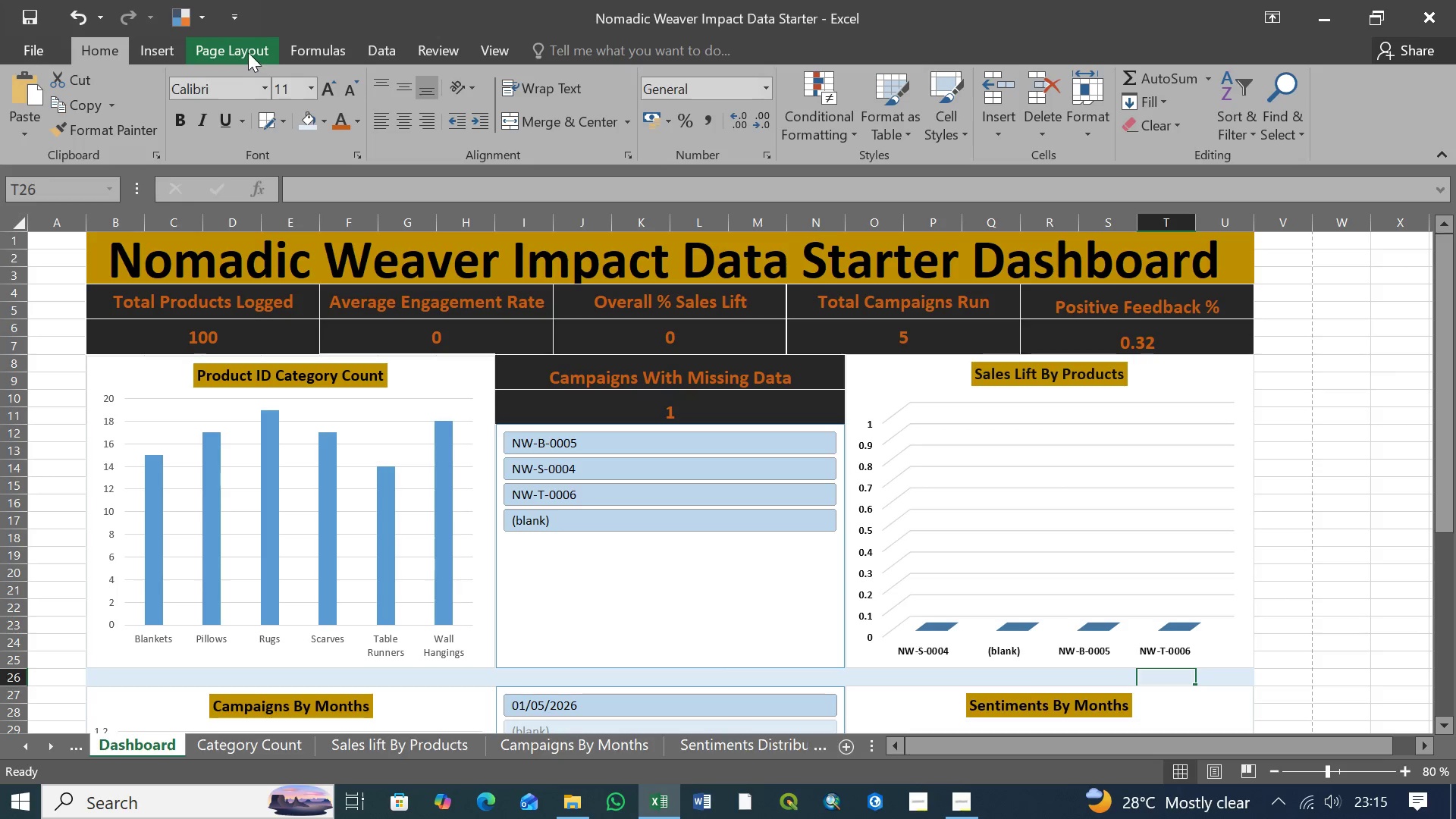 
left_click([245, 47])
 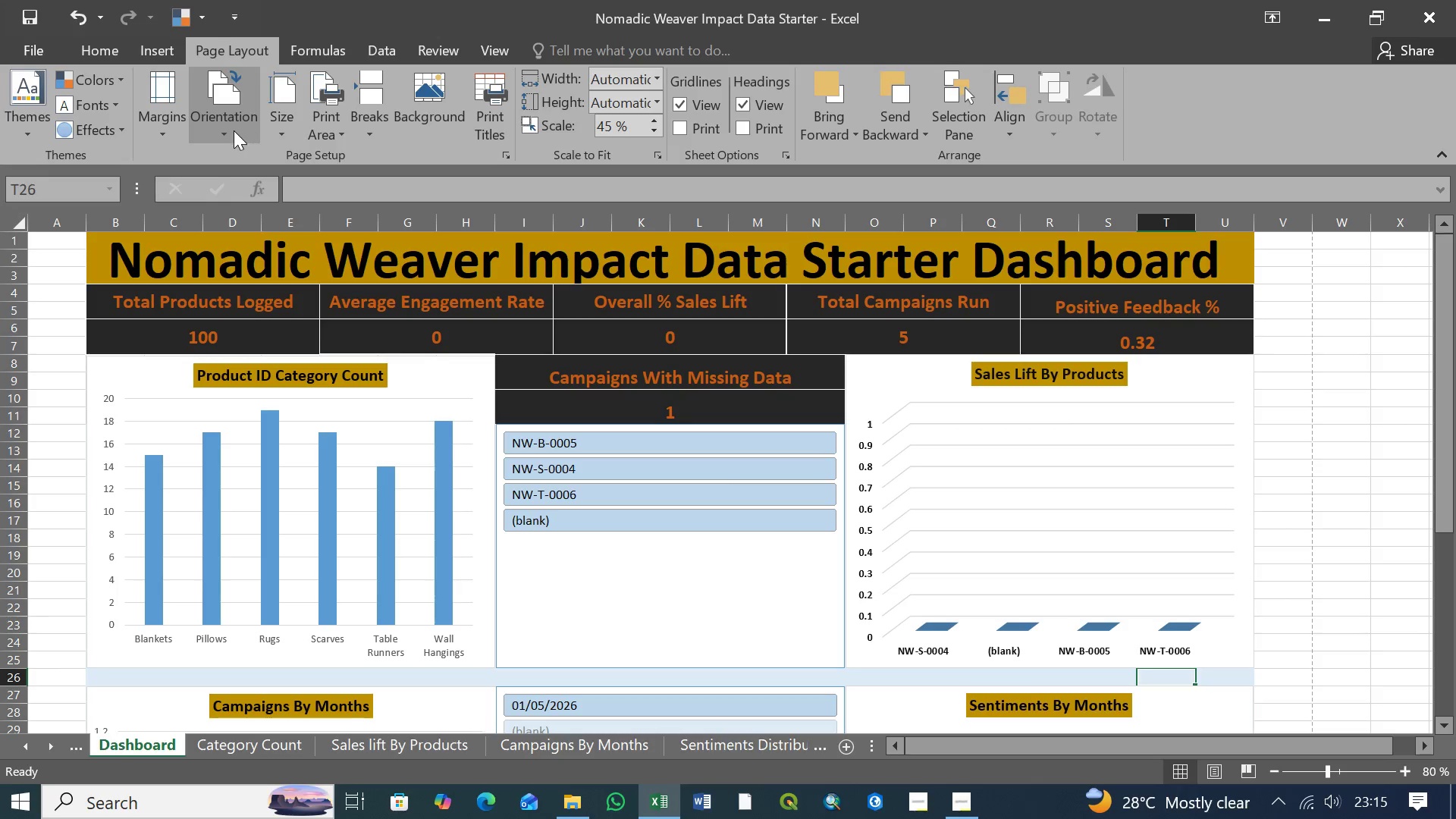 
left_click([234, 130])
 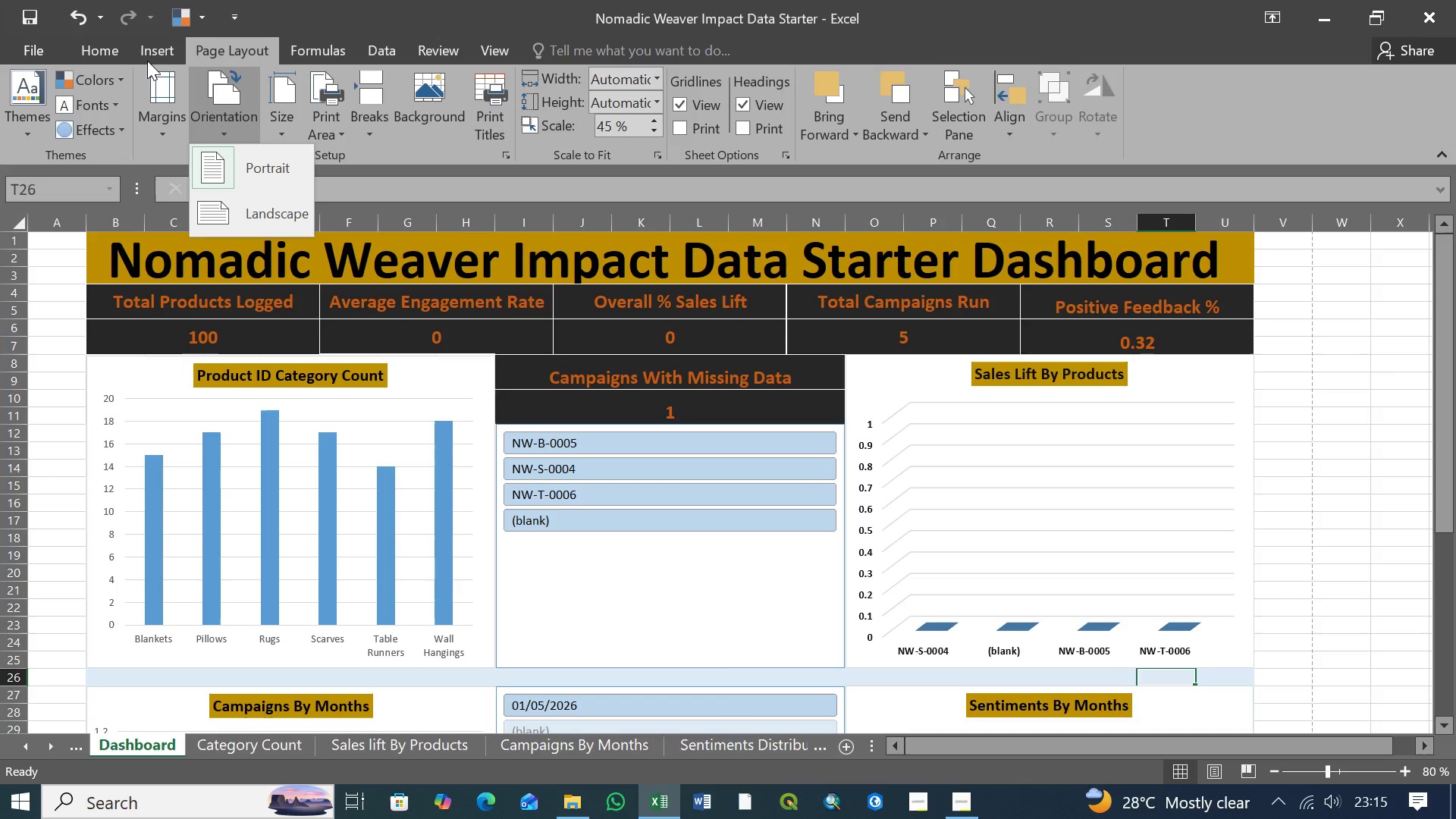 
left_click([28, 48])
 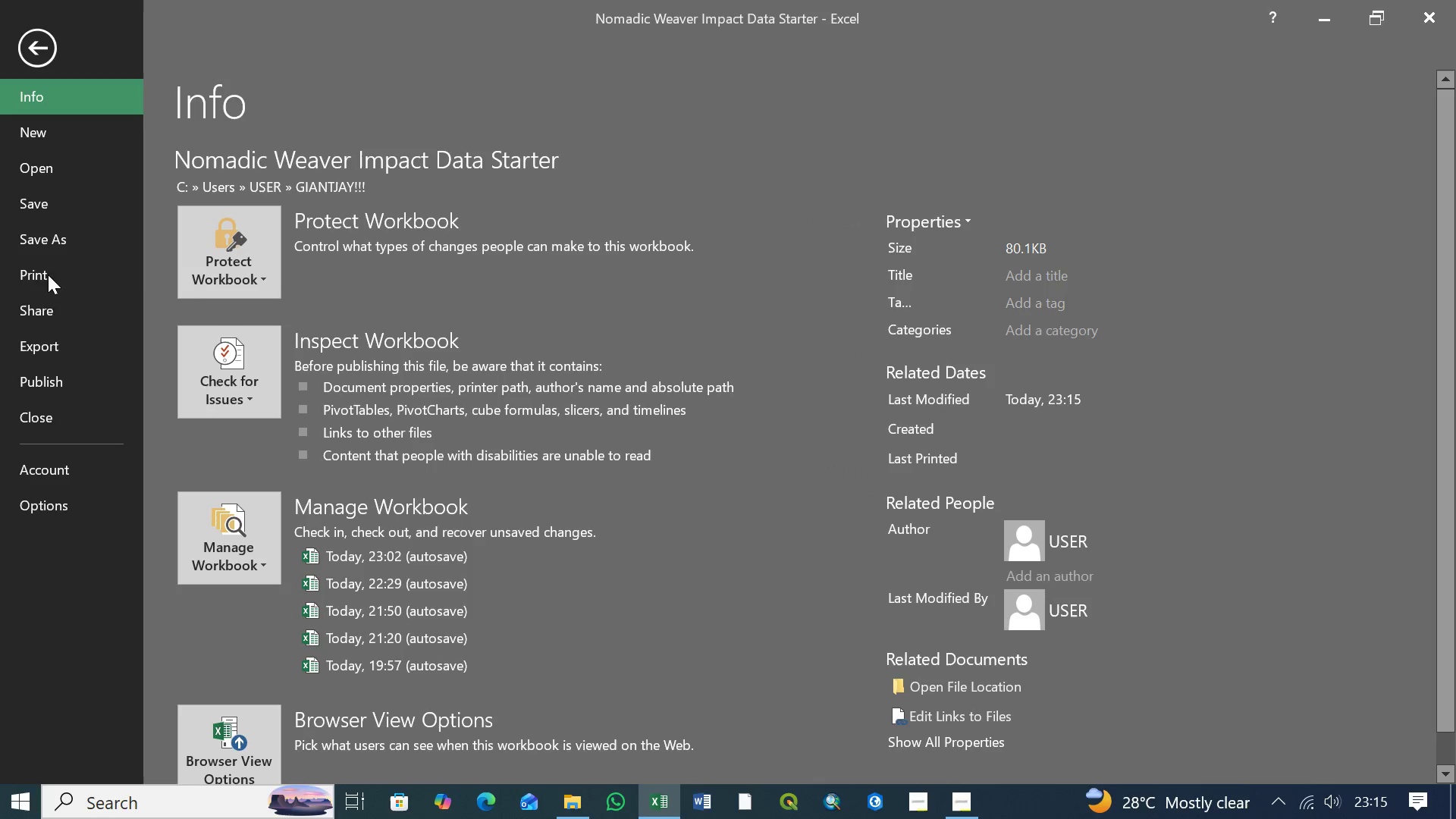 
left_click([54, 344])
 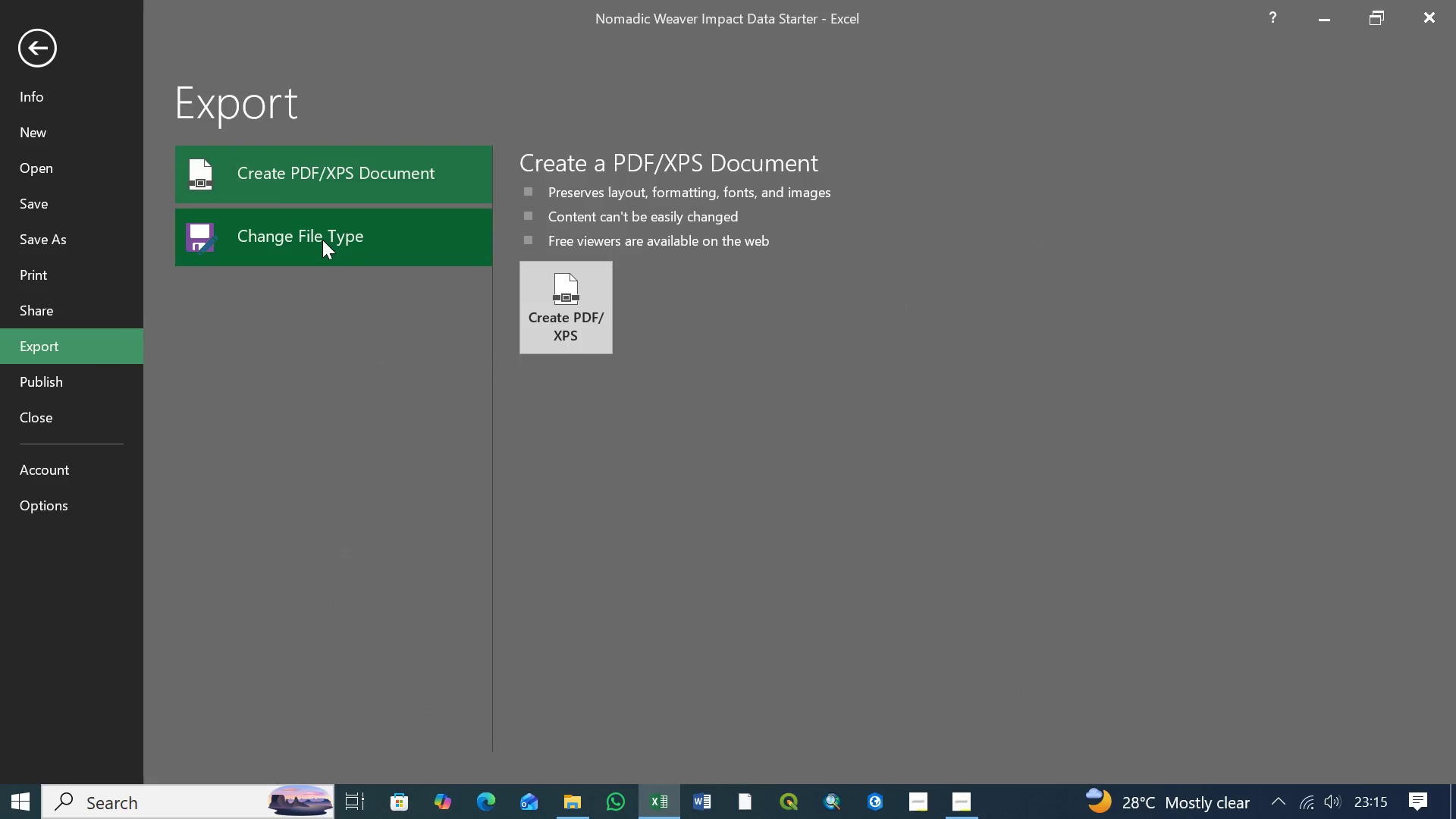 
left_click([322, 240])
 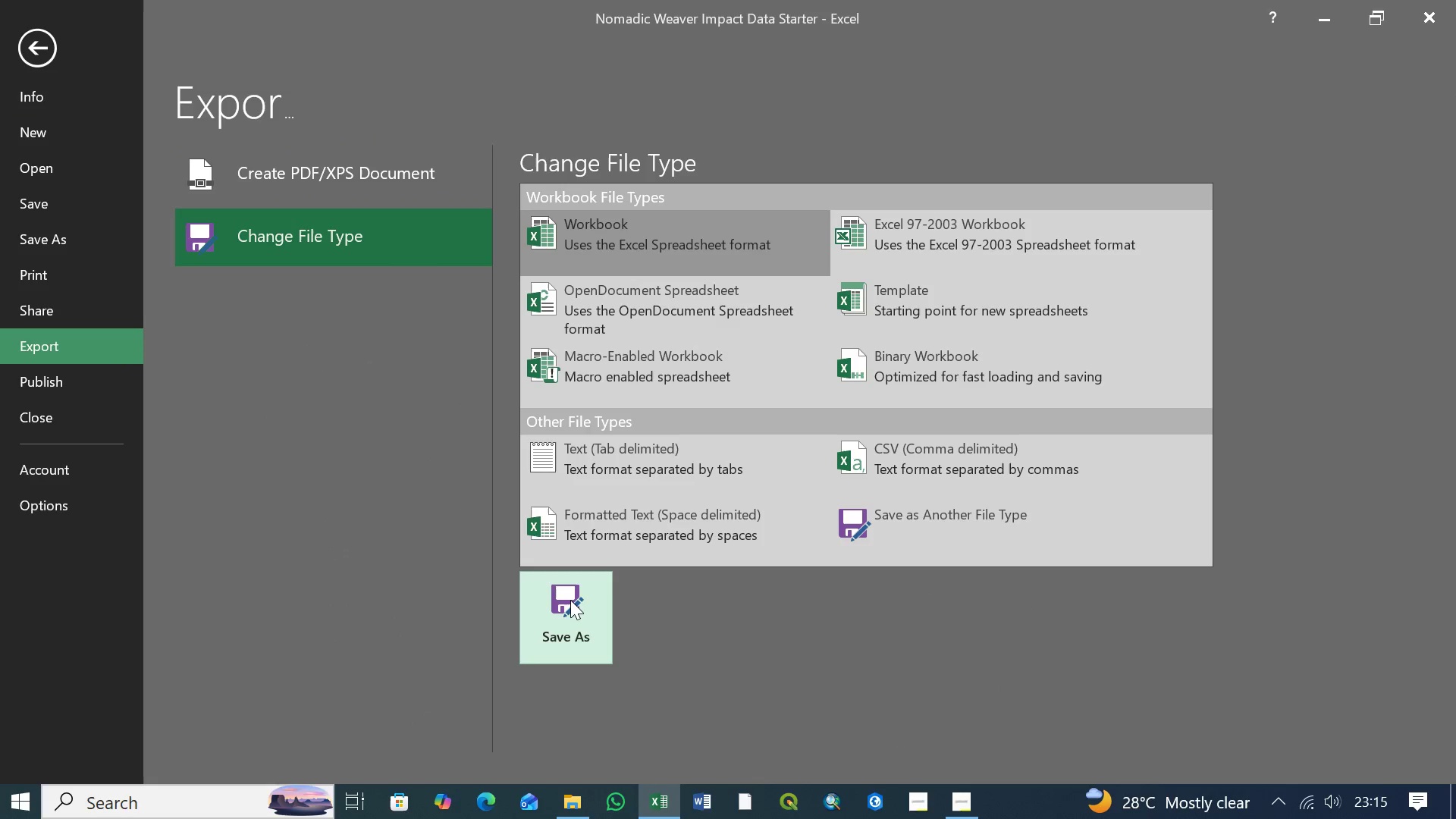 
left_click([571, 603])
 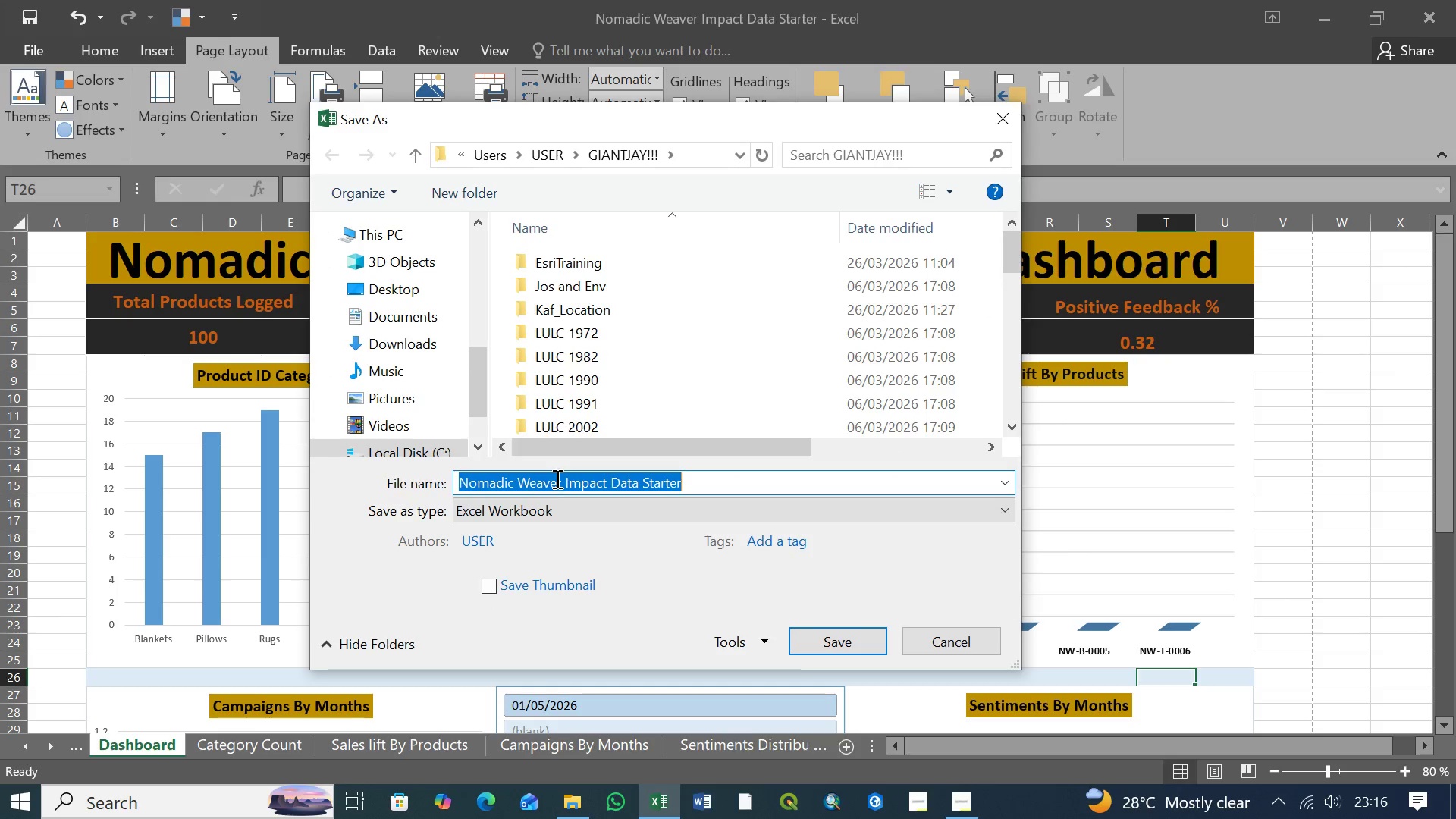 
wait(5.95)
 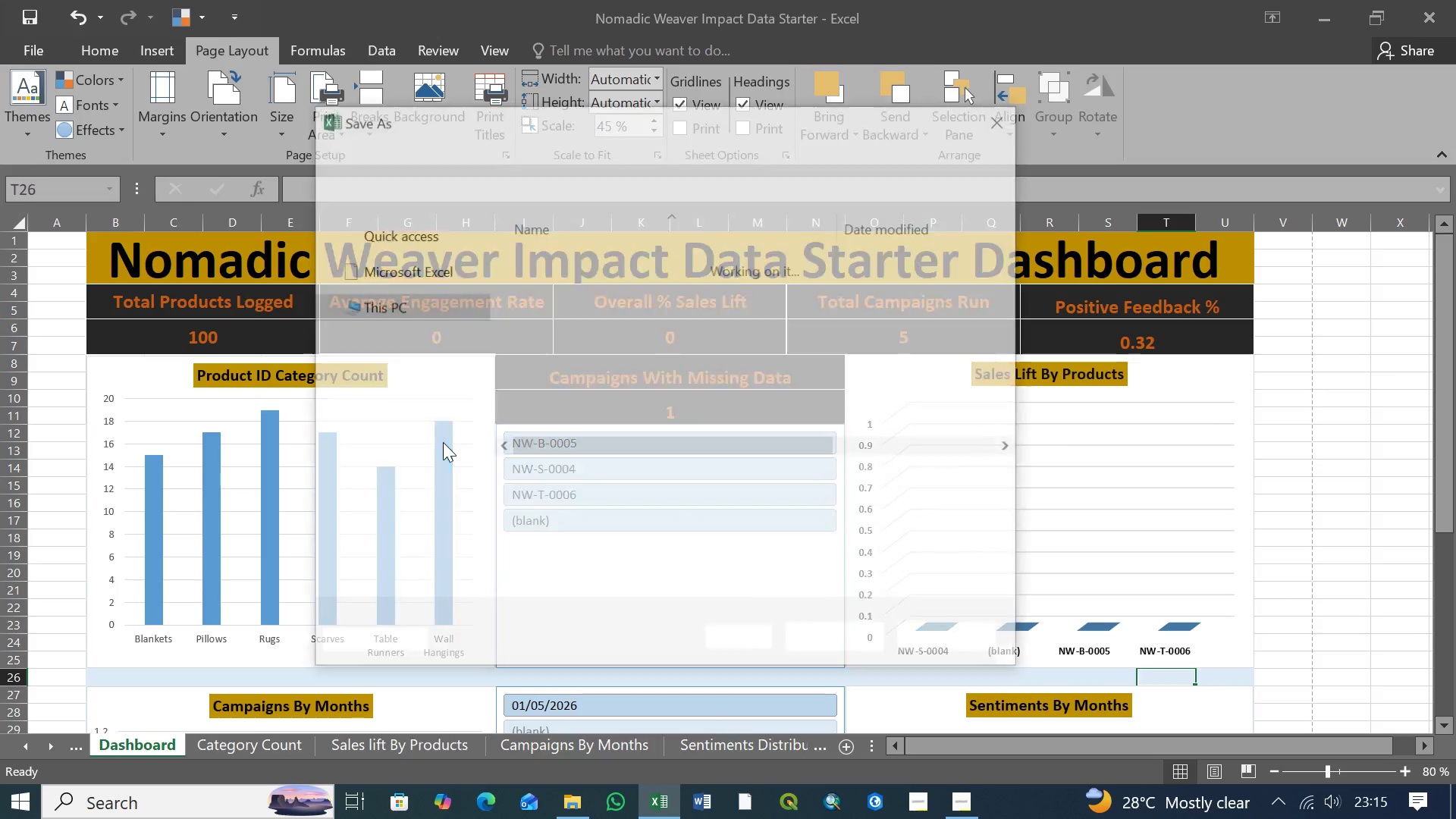 
left_click([591, 507])
 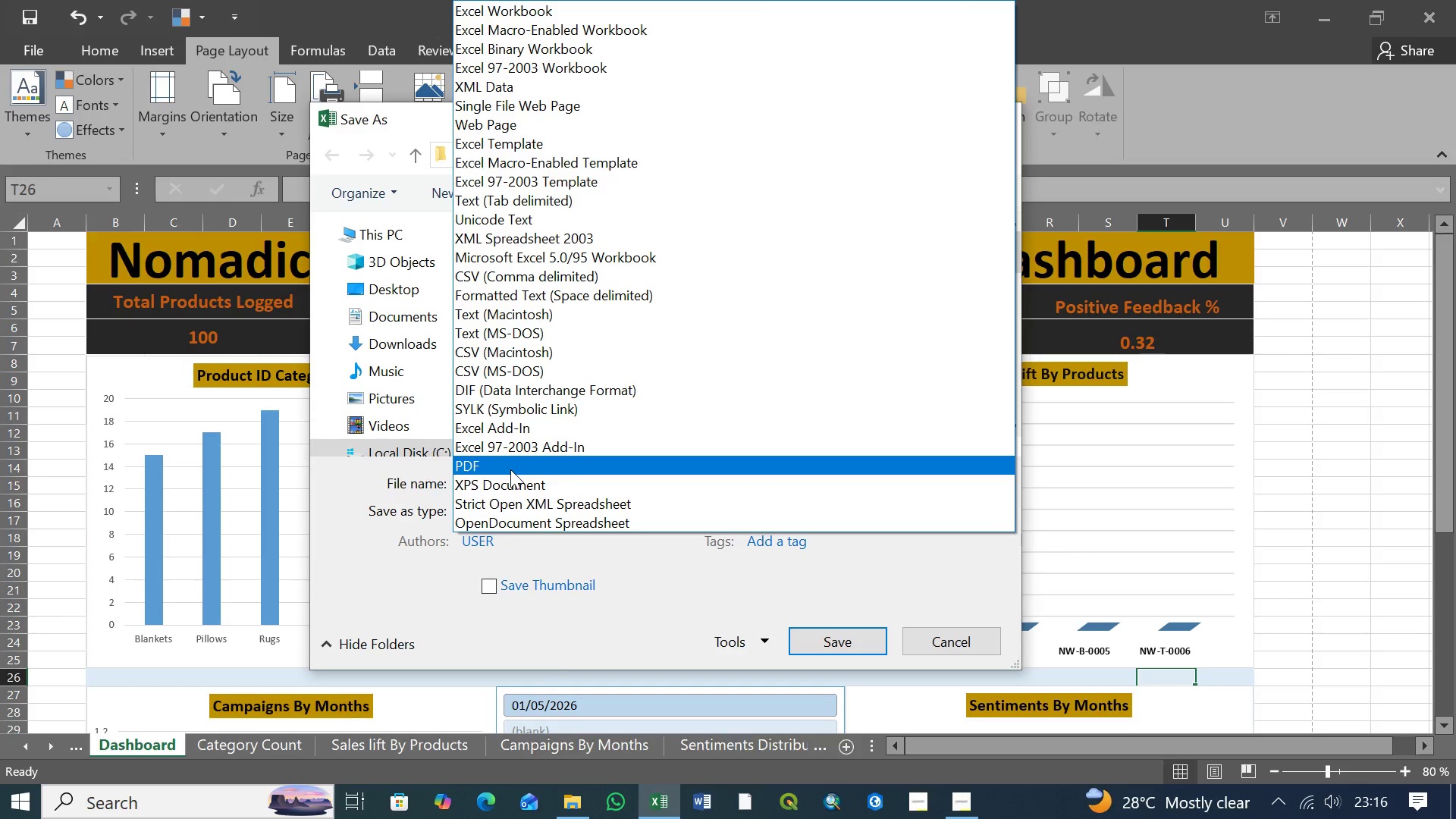 
left_click([510, 469])
 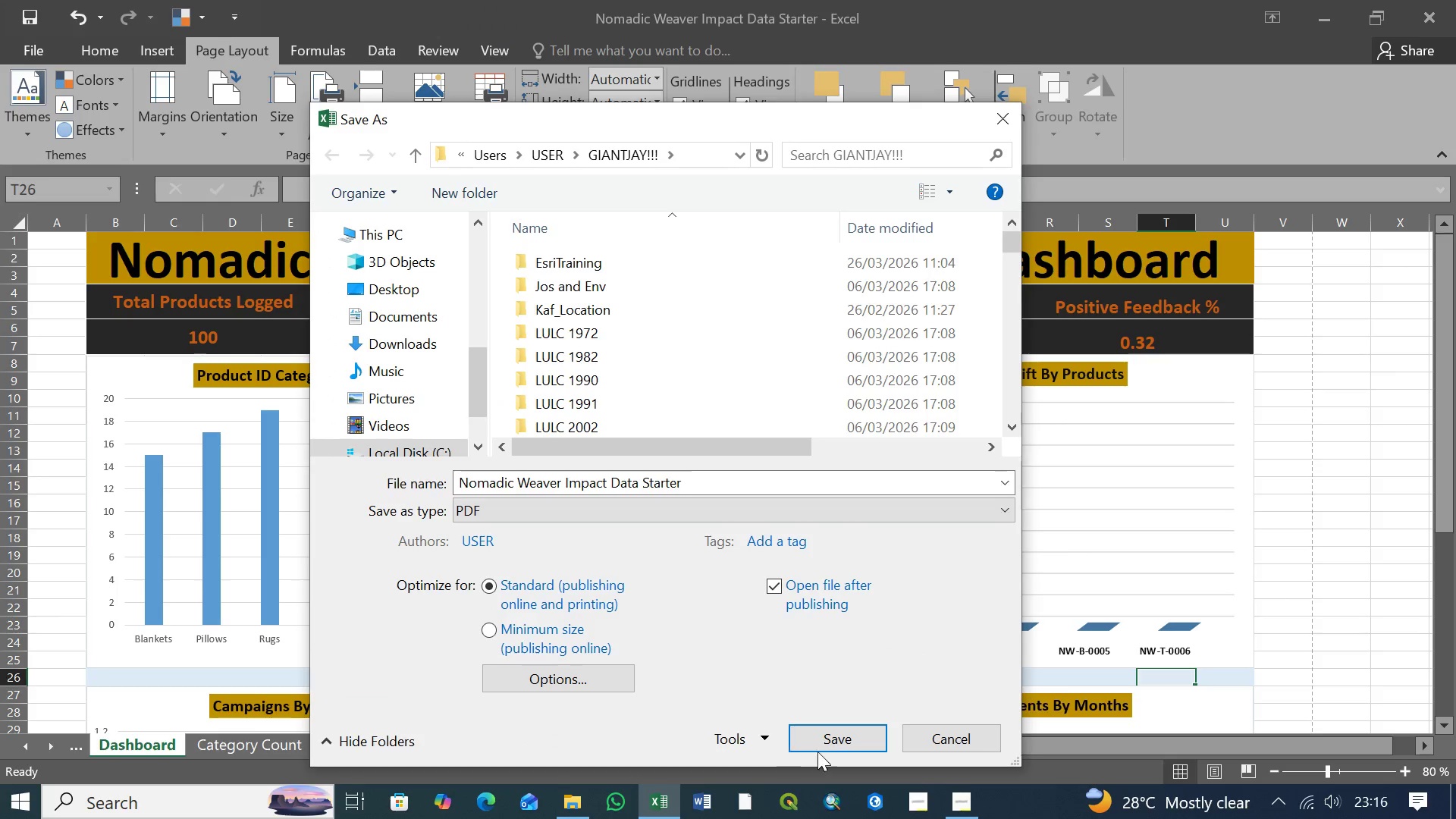 
left_click([844, 738])
 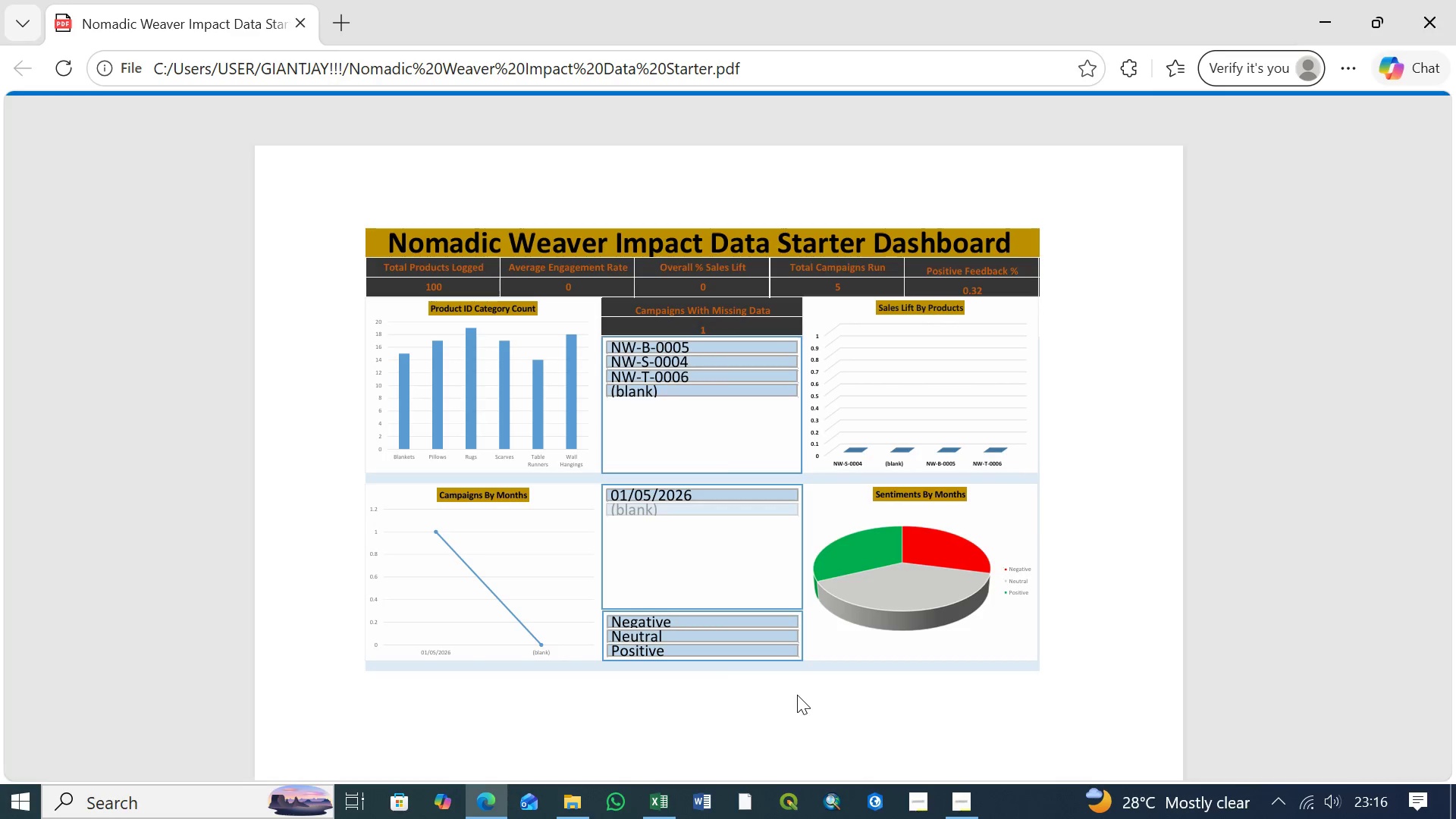 
wait(9.5)
 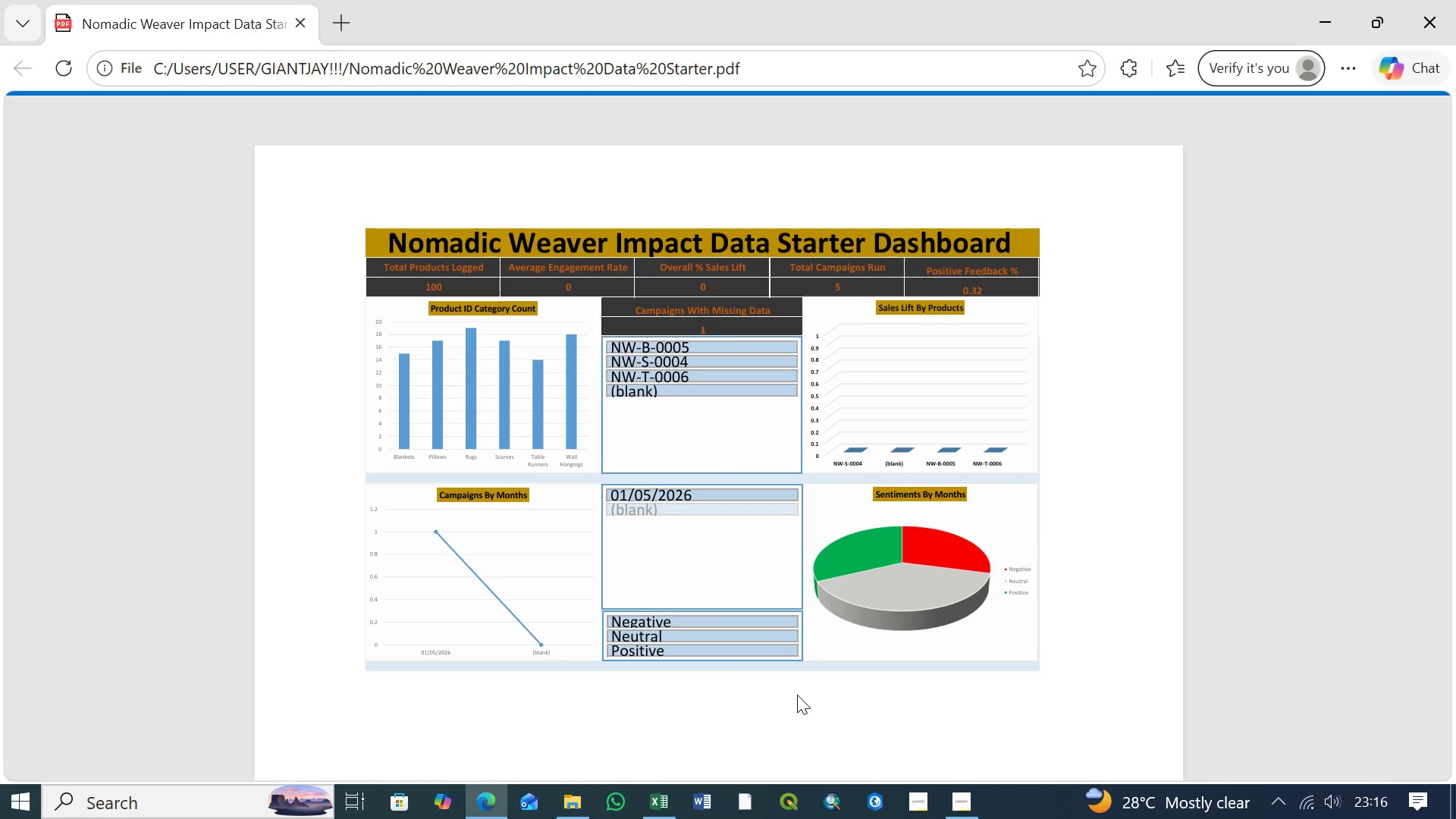 
scroll: coordinate [834, 676], scroll_direction: down, amount: 4.0
 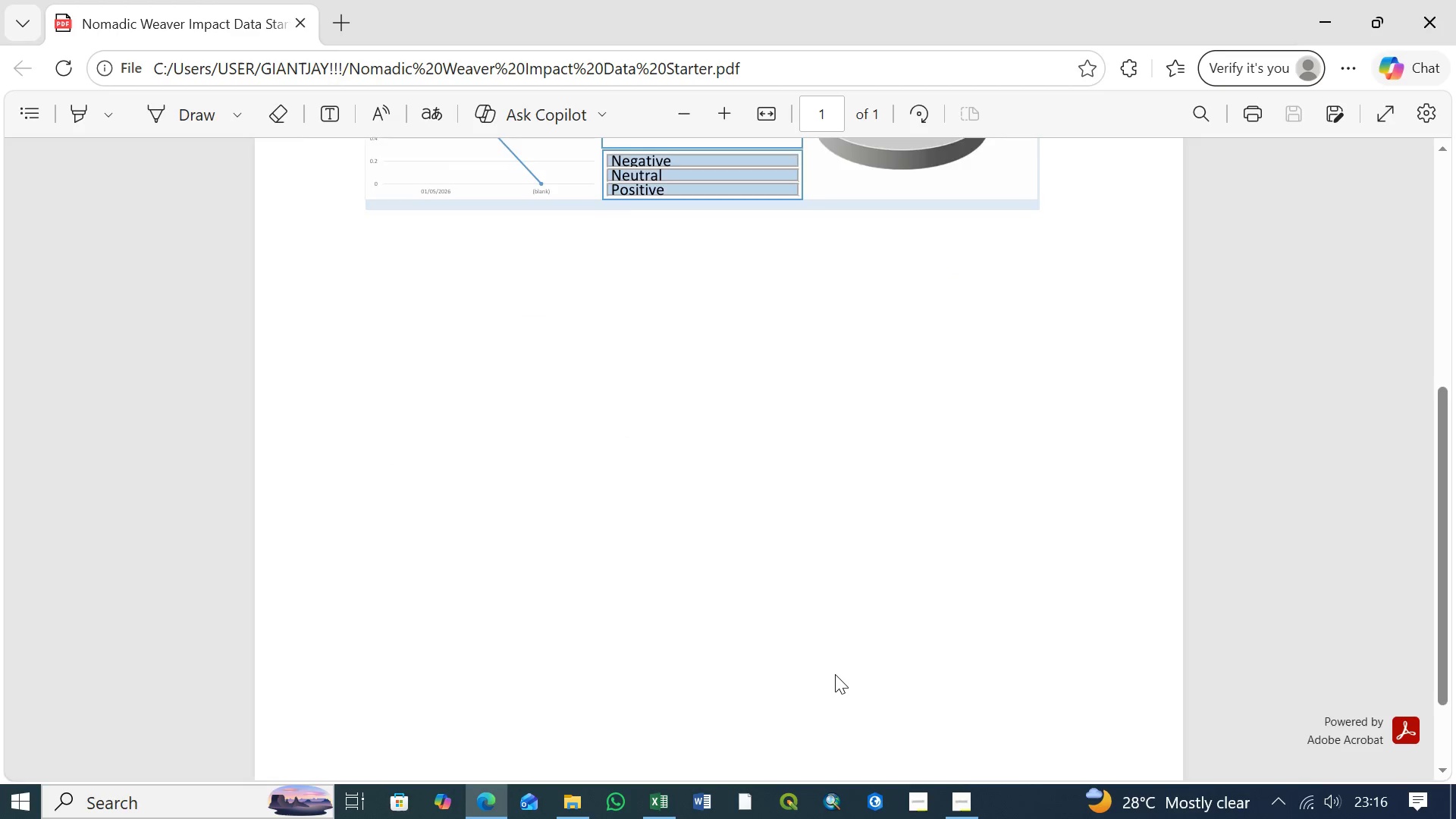 
scroll: coordinate [834, 673], scroll_direction: up, amount: 1.0
 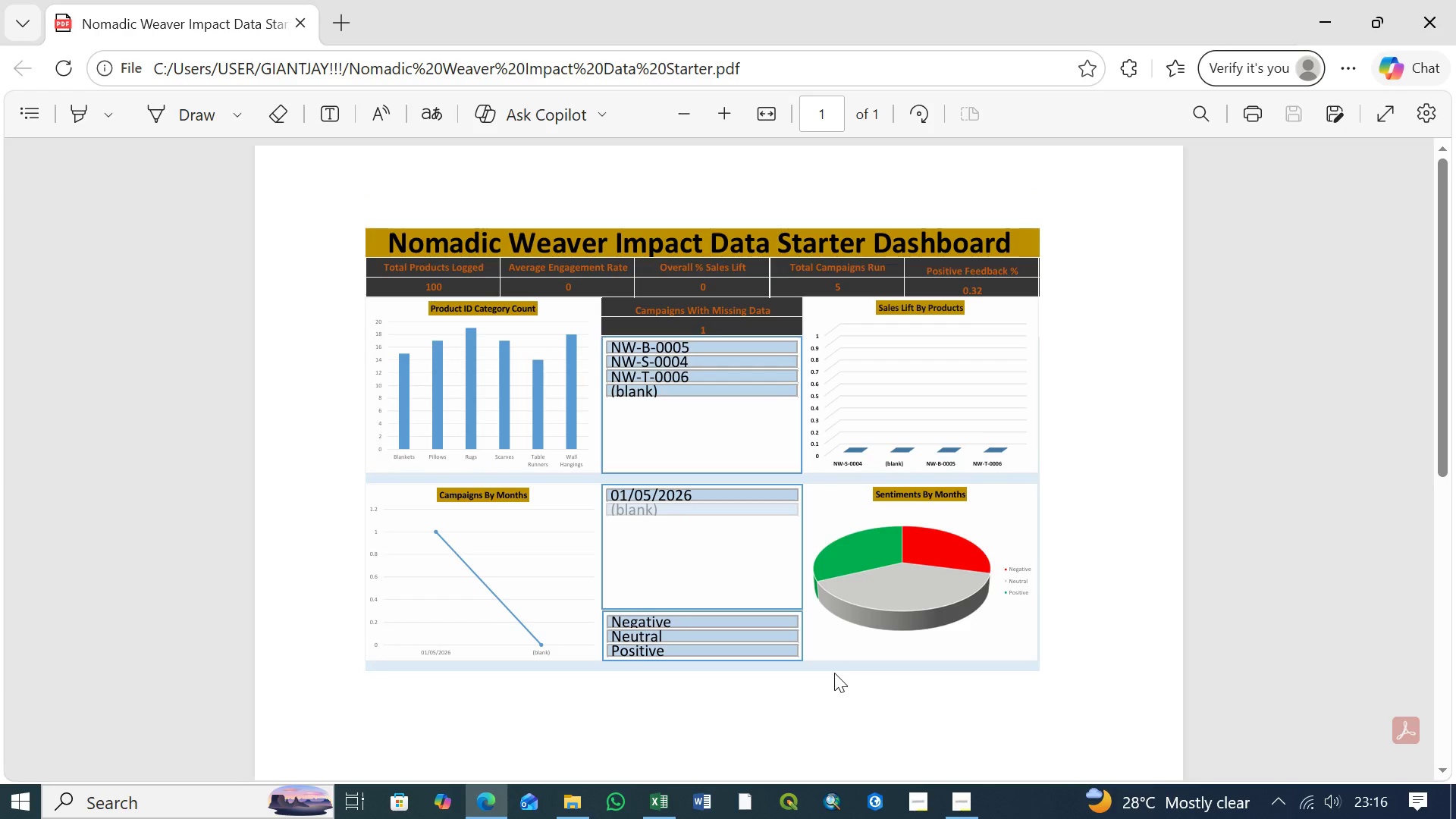 
wait(20.38)
 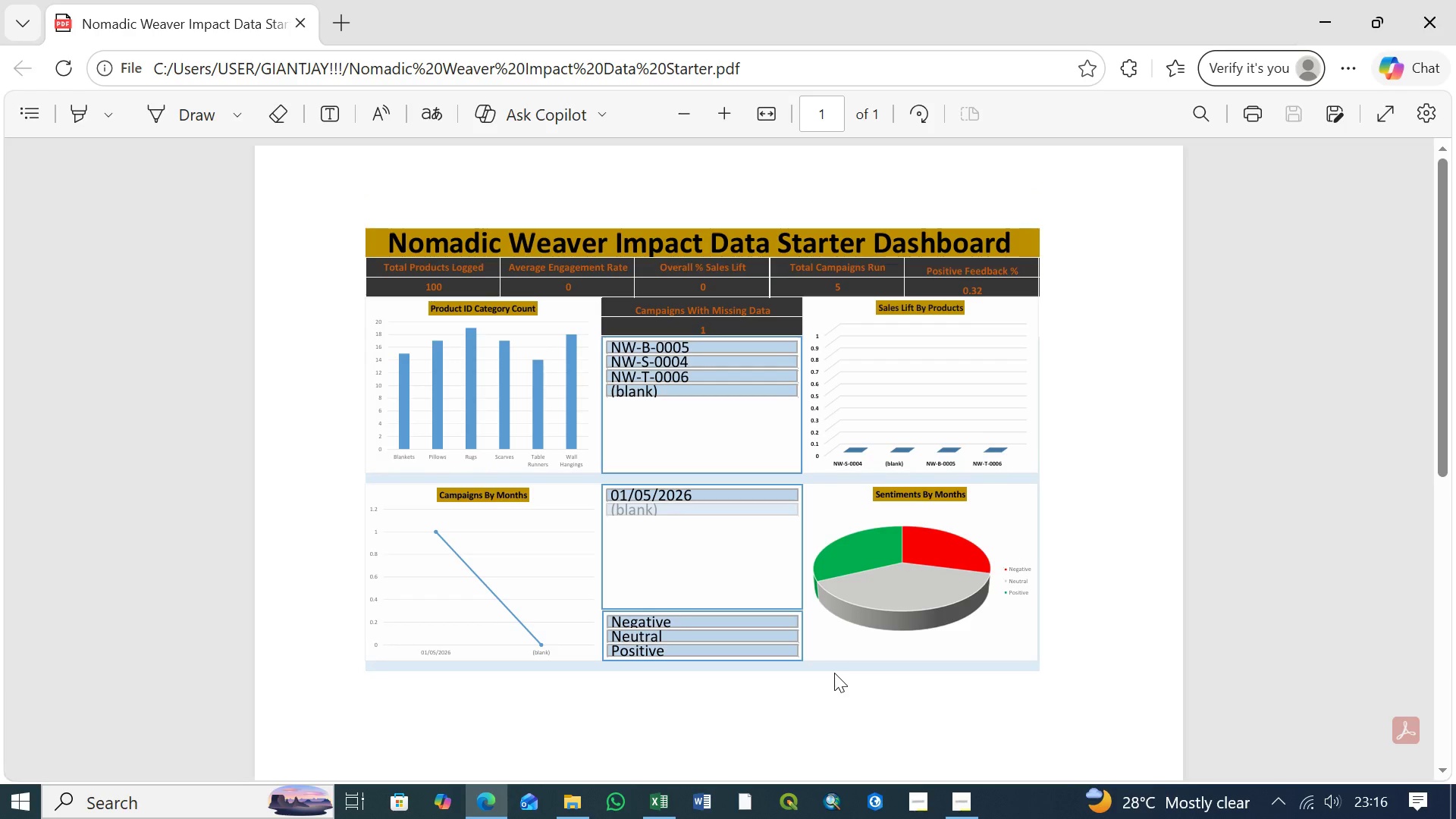 
left_click([1445, 10])
 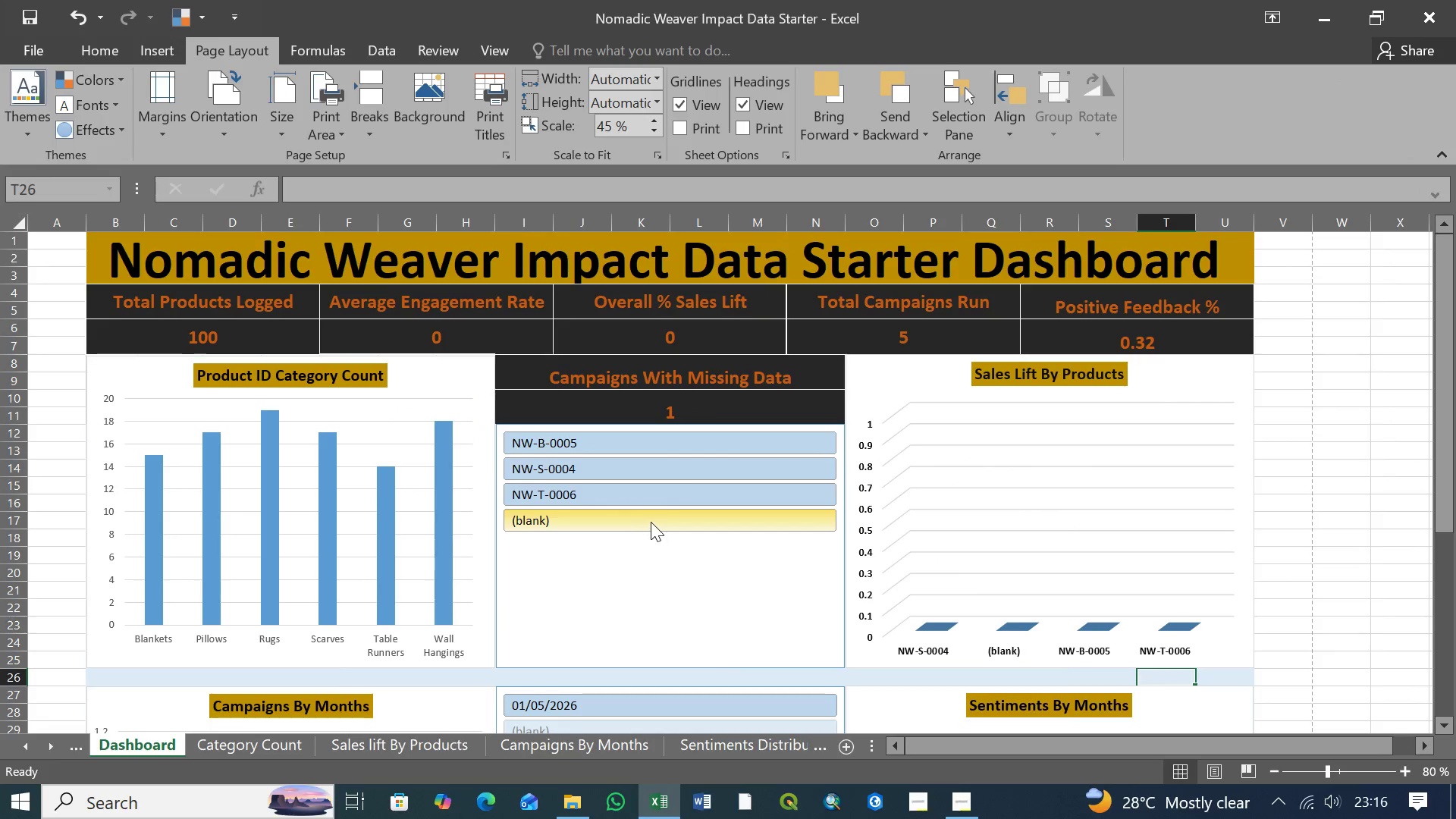 
scroll: coordinate [651, 520], scroll_direction: down, amount: 4.0
 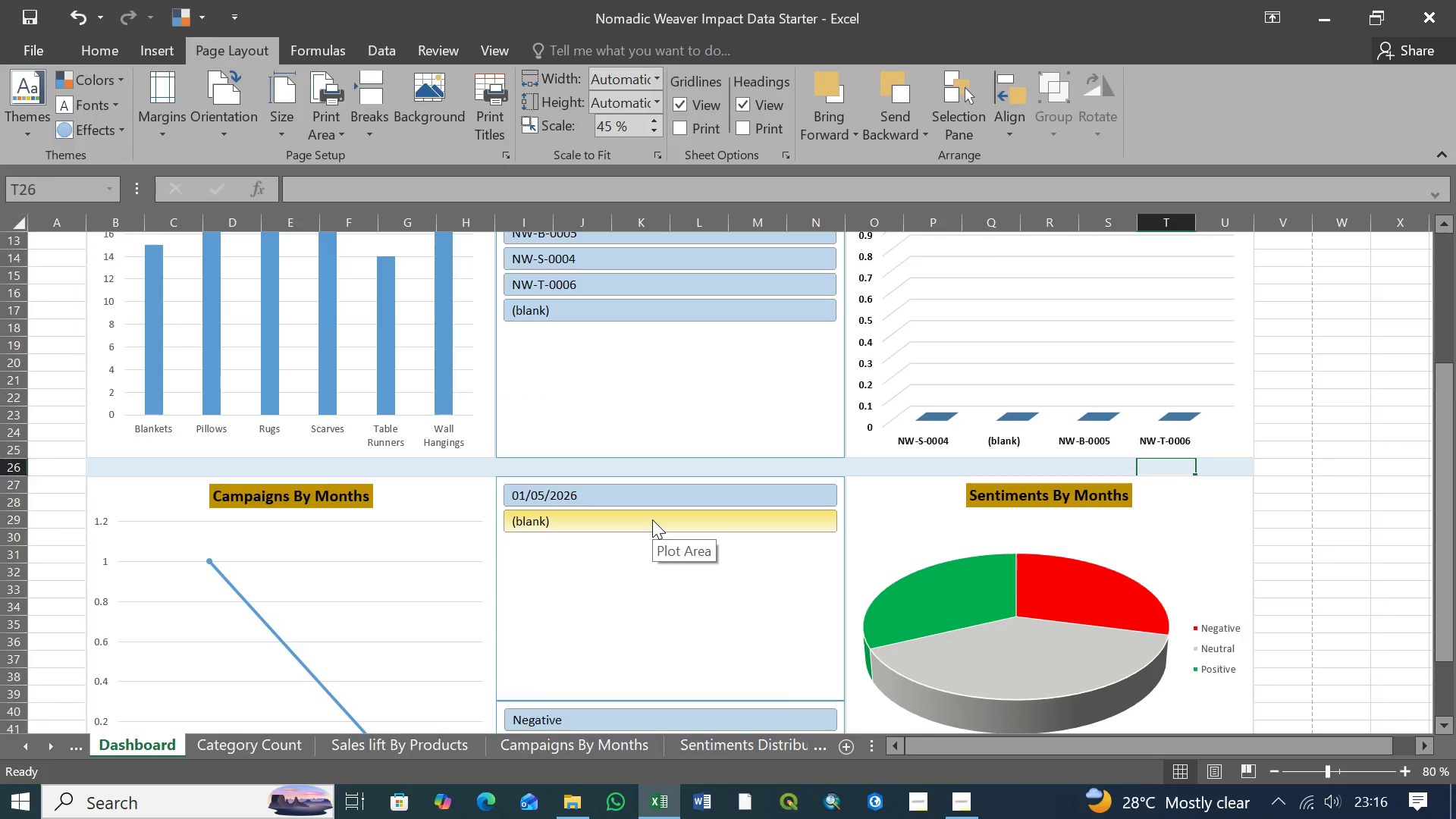 
scroll: coordinate [646, 504], scroll_direction: up, amount: 8.0
 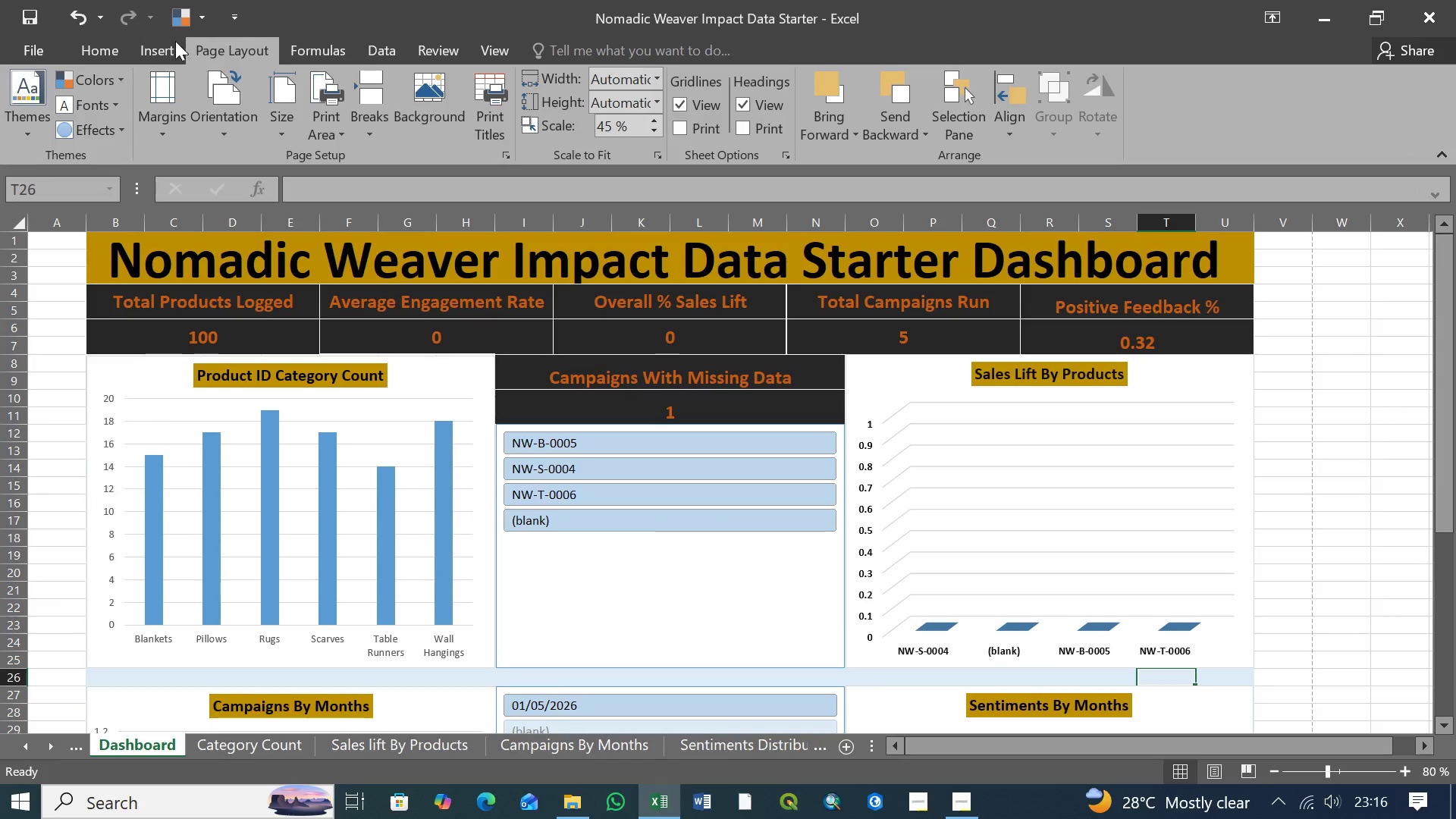 
left_click([130, 51])
 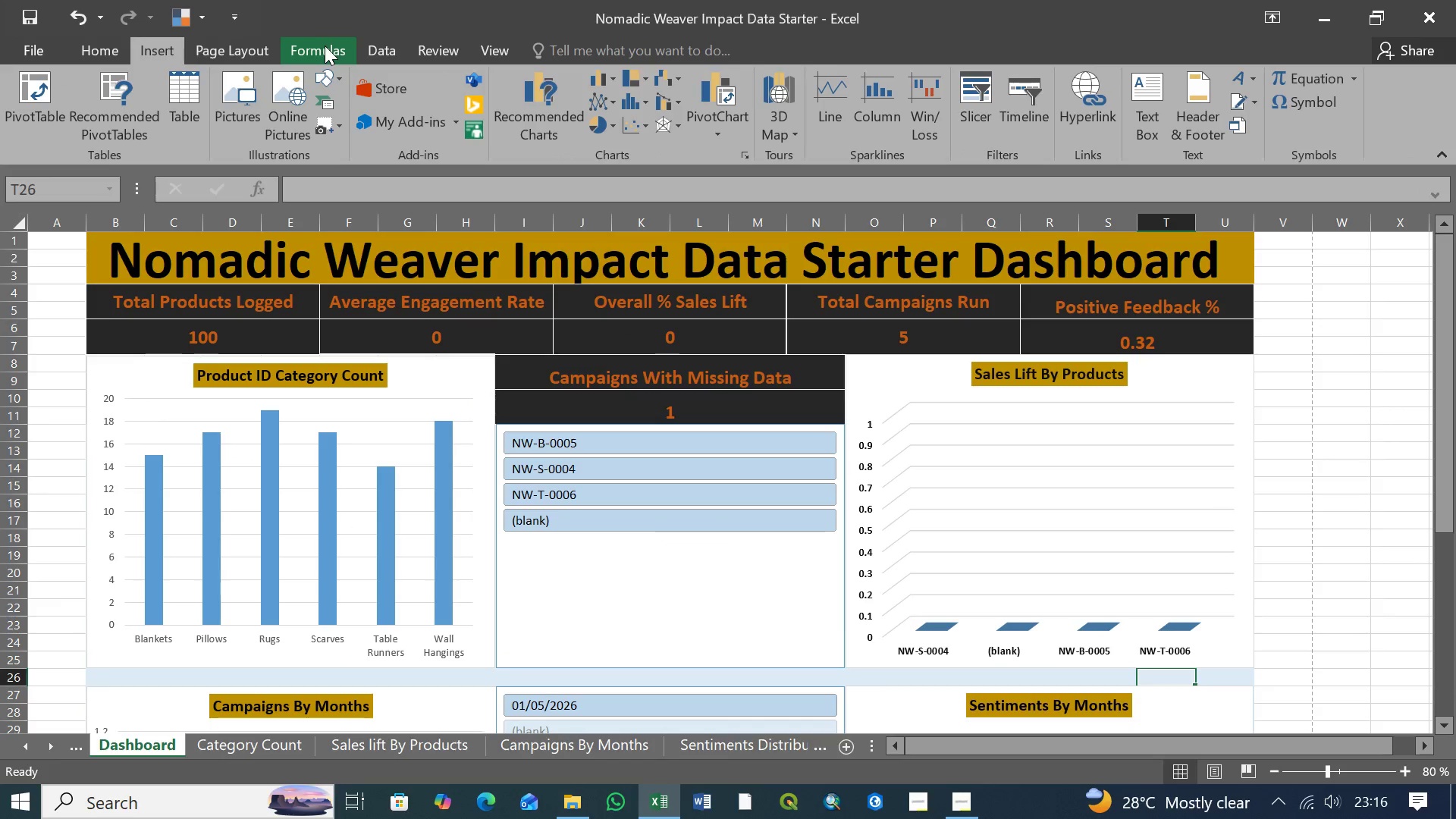 
left_click([325, 46])
 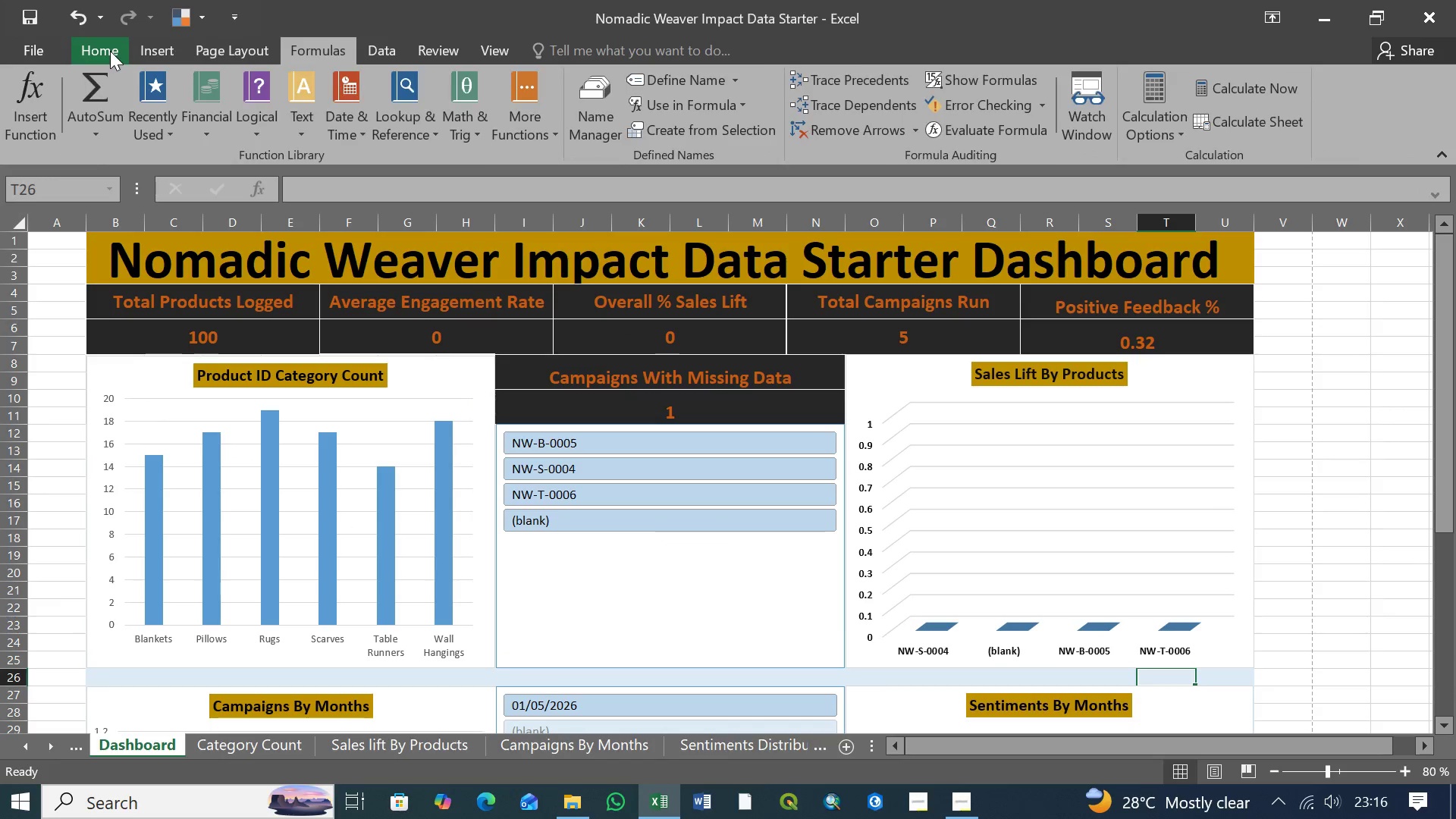 
left_click([110, 51])
 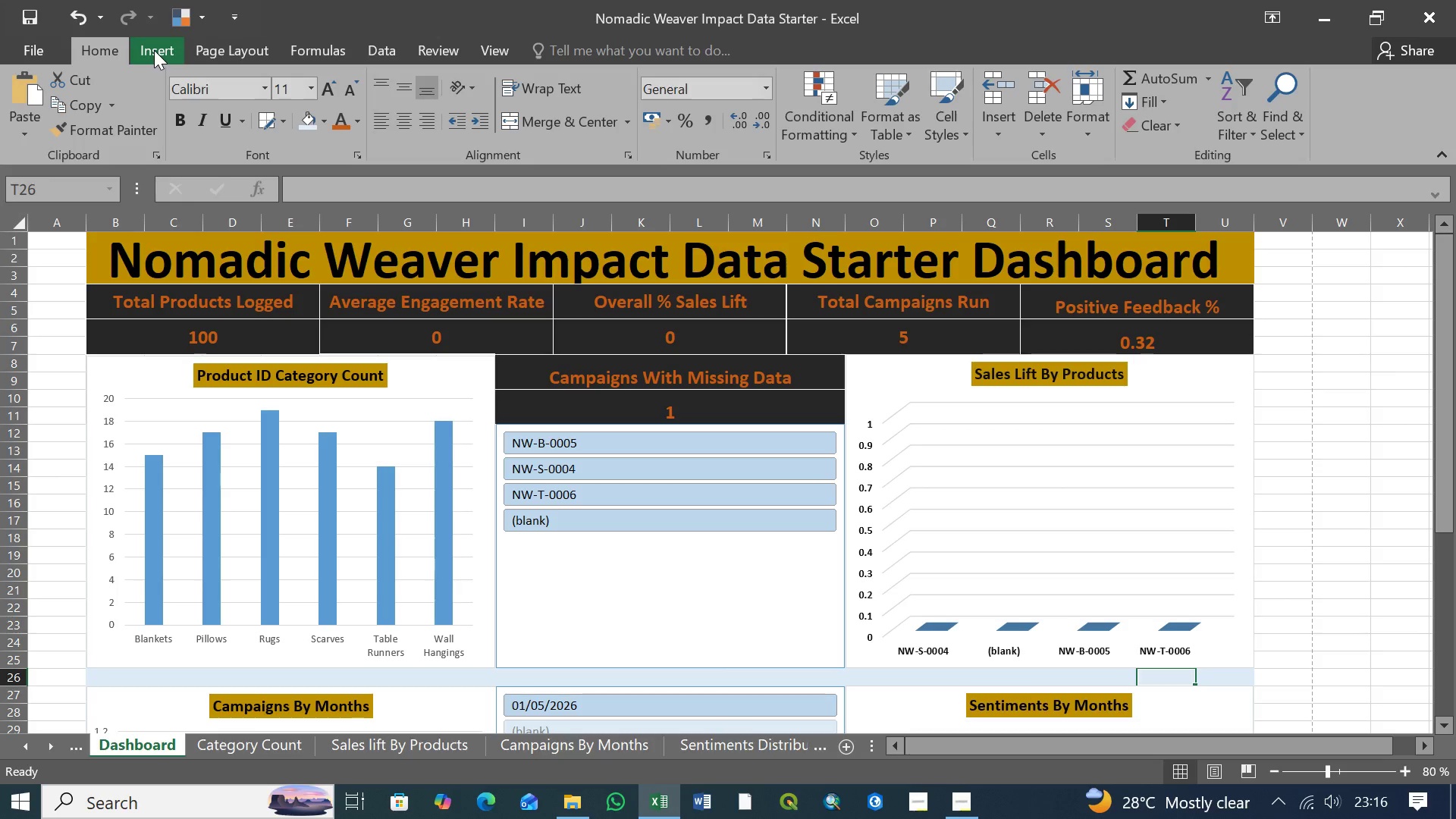 
left_click([154, 50])
 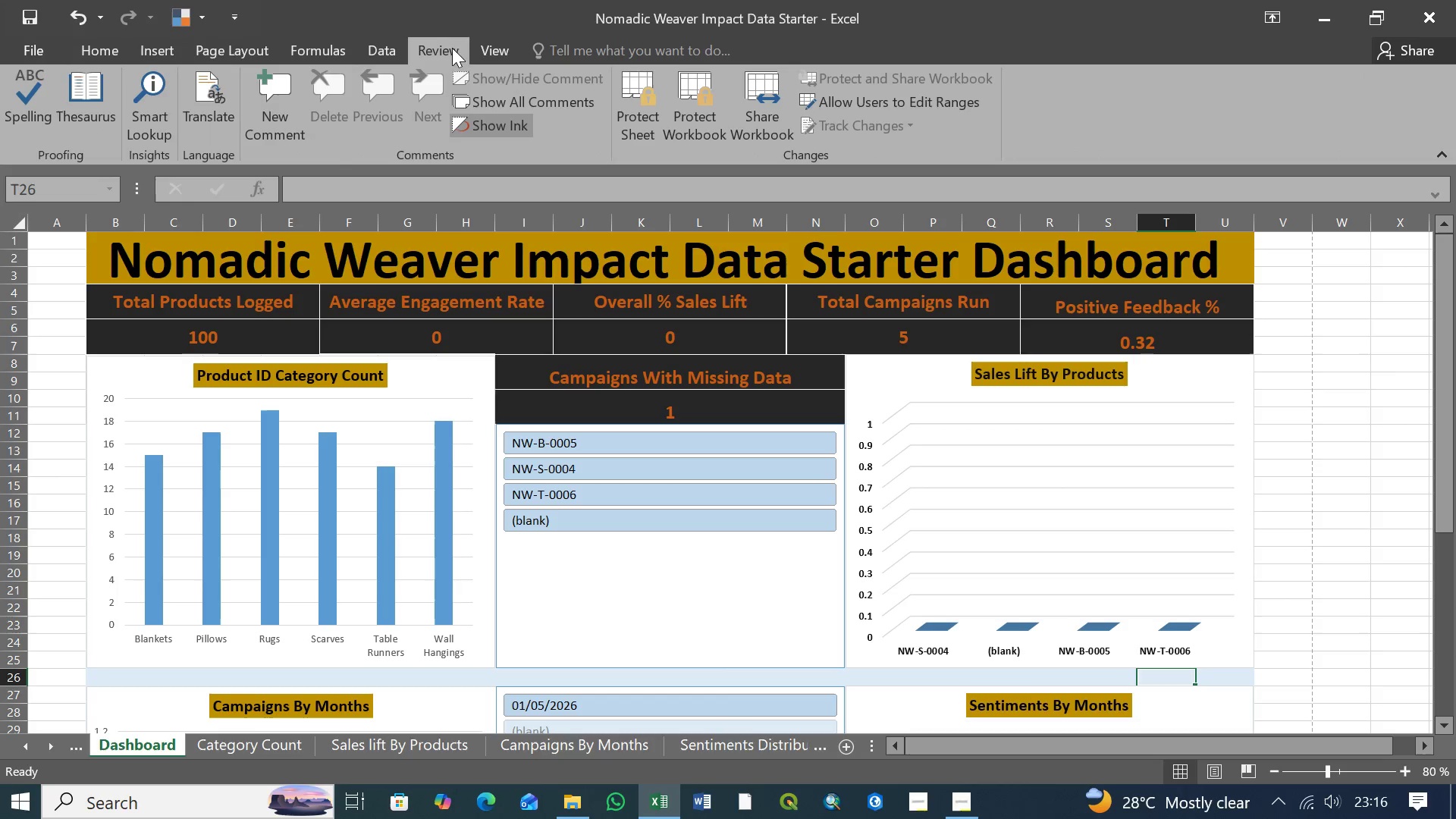 
left_click([451, 48])
 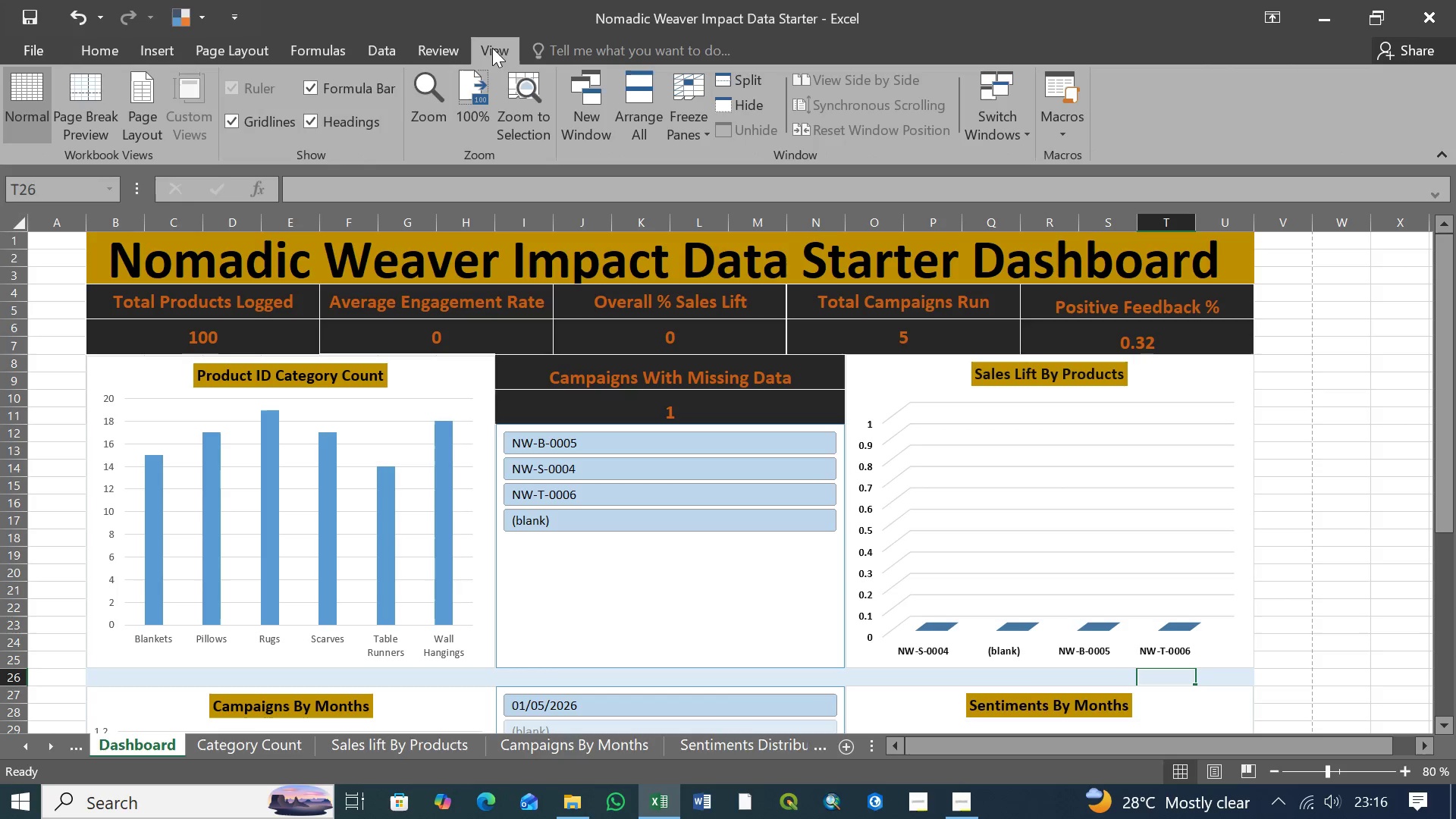 
left_click([492, 48])
 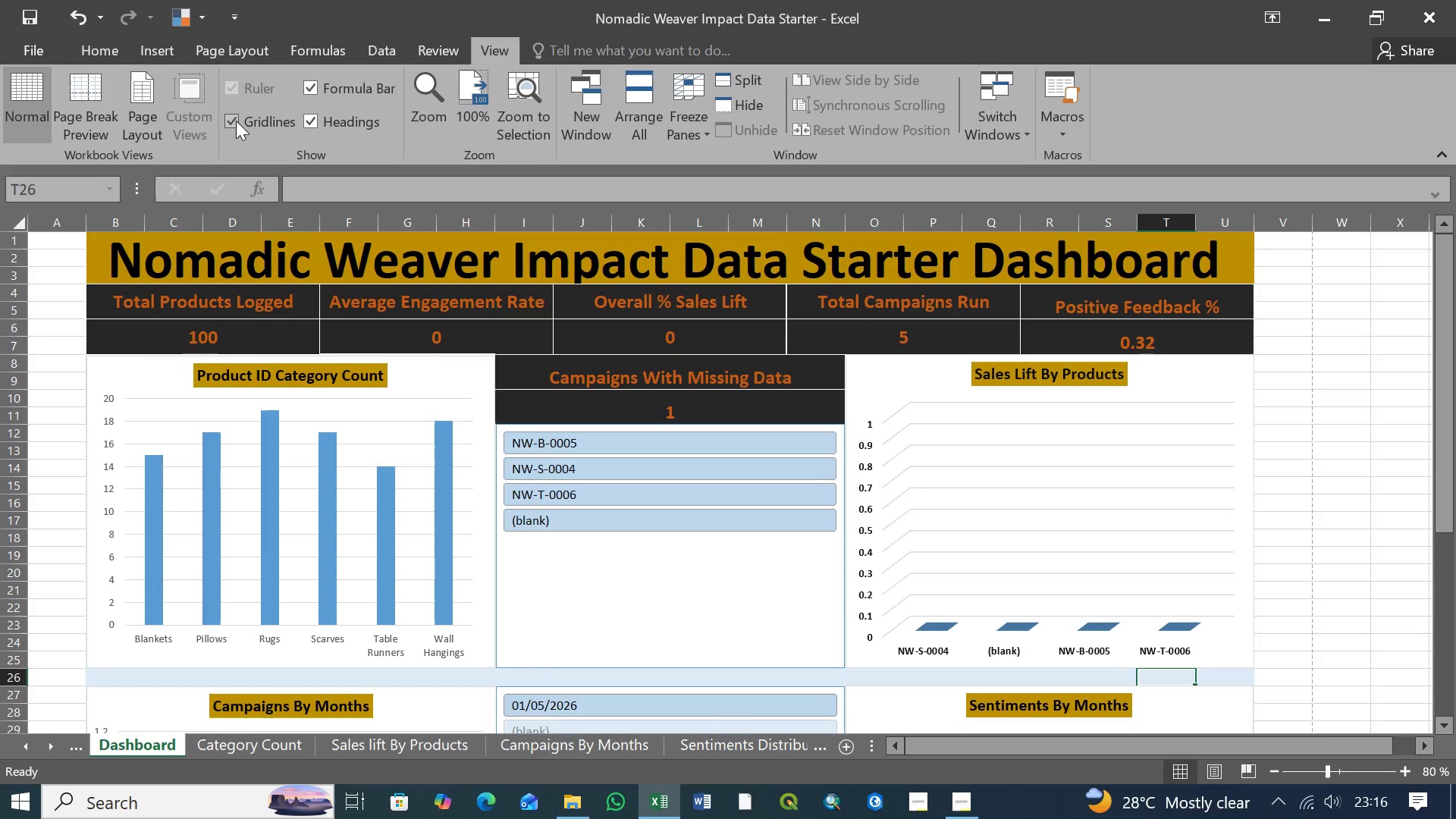 
left_click([228, 121])
 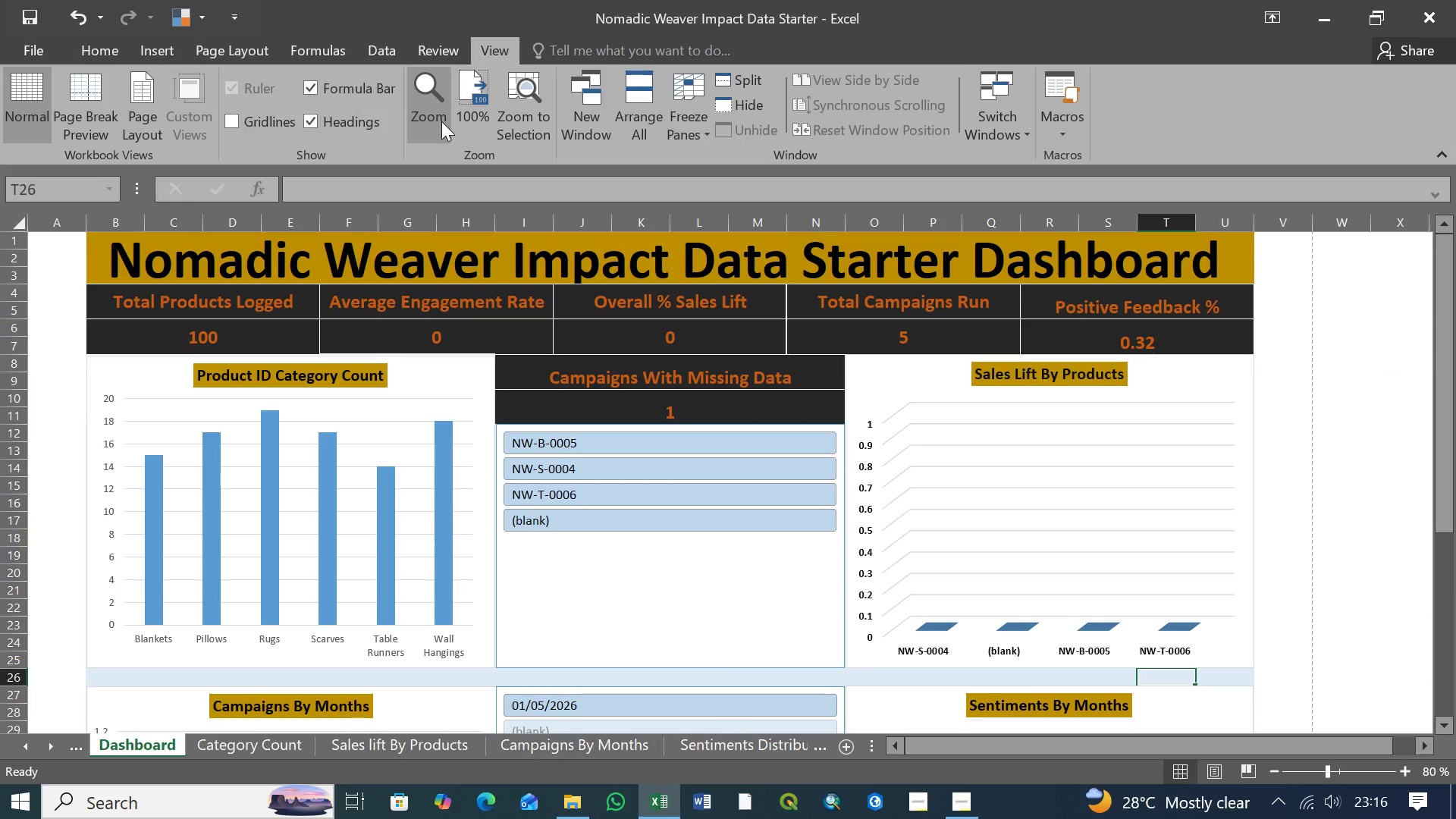 
key(Control+S)
 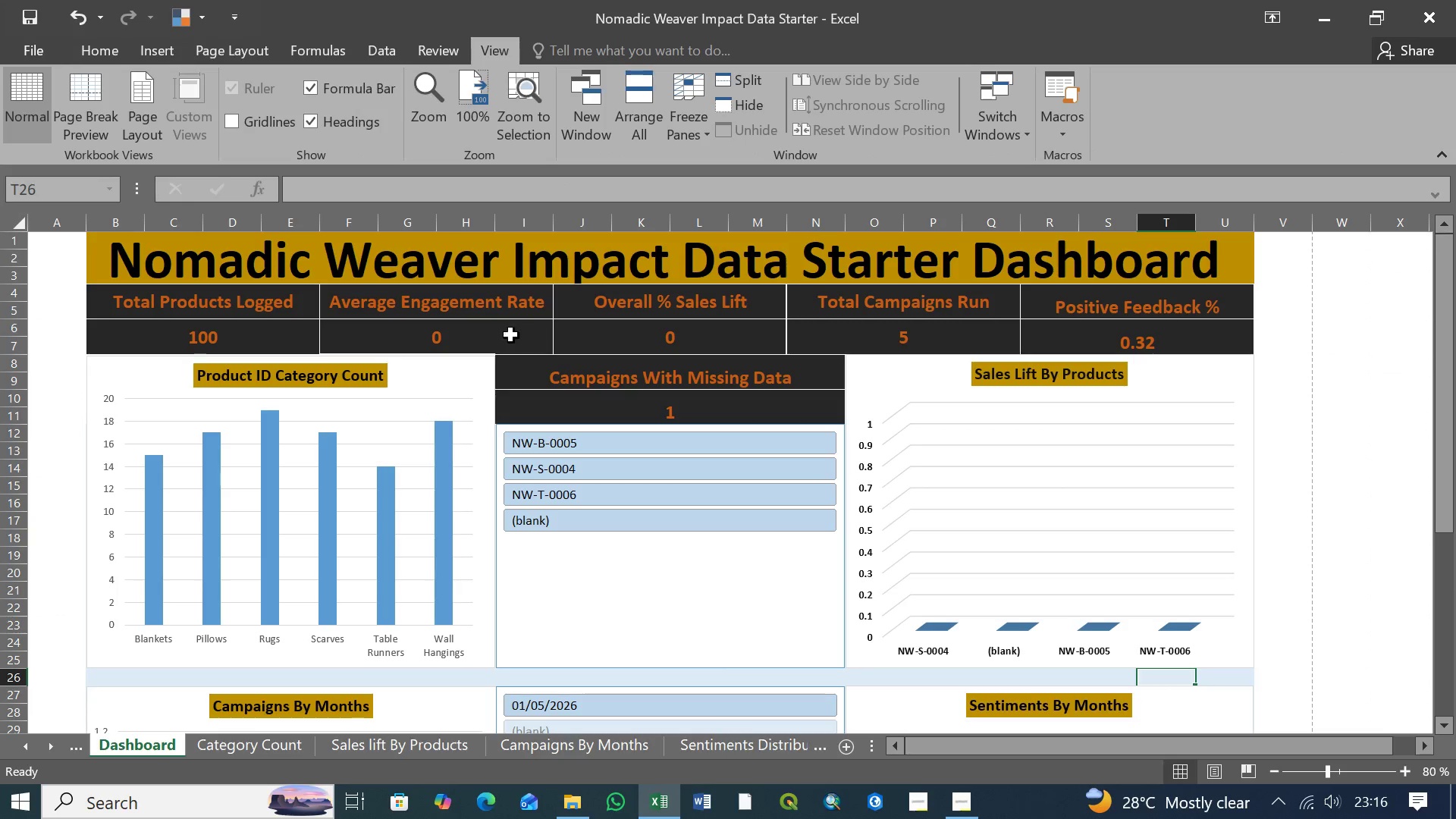 
scroll: coordinate [577, 351], scroll_direction: up, amount: 3.0
 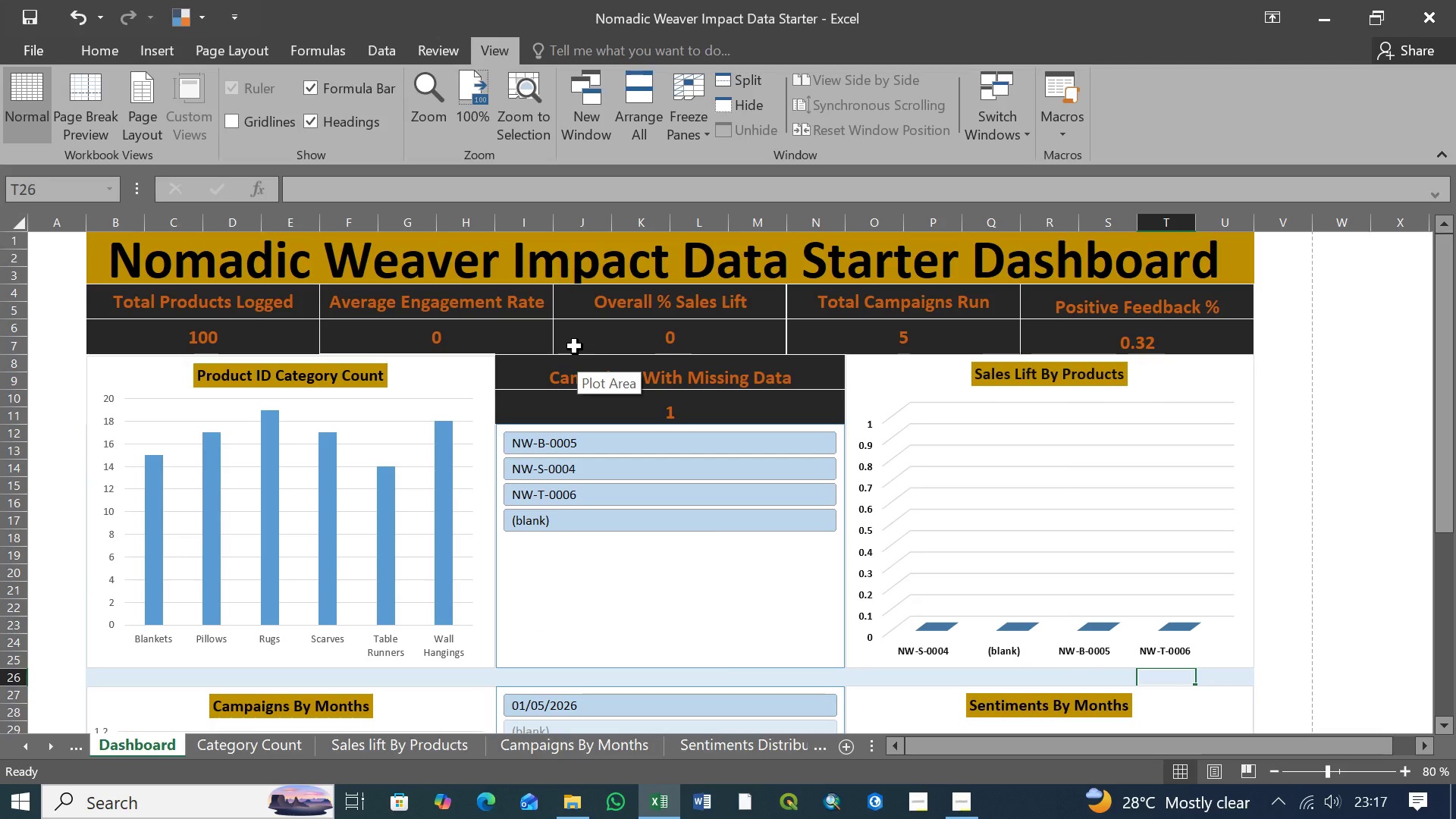 
key(Control+S)
 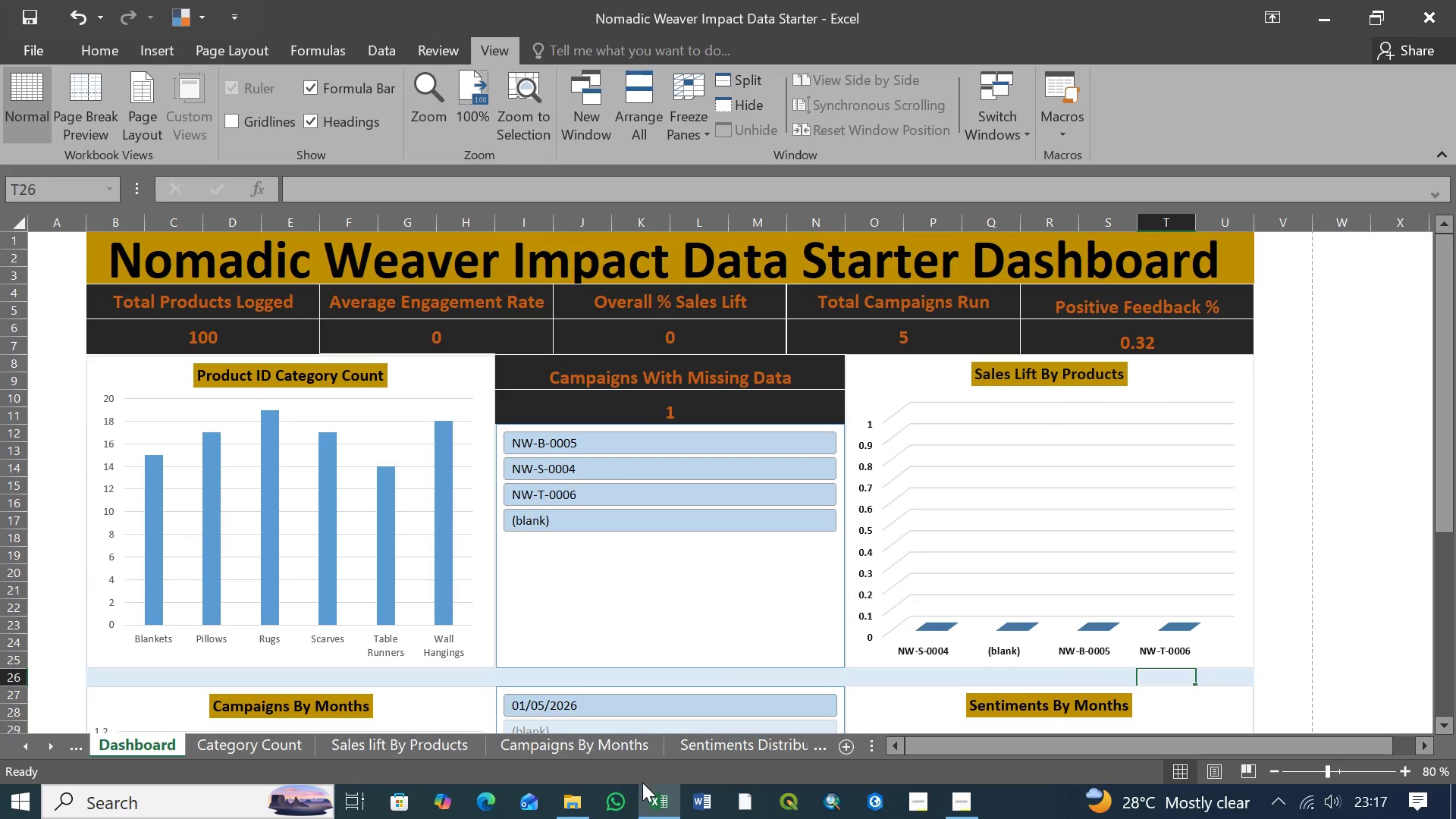 
wait(6.31)
 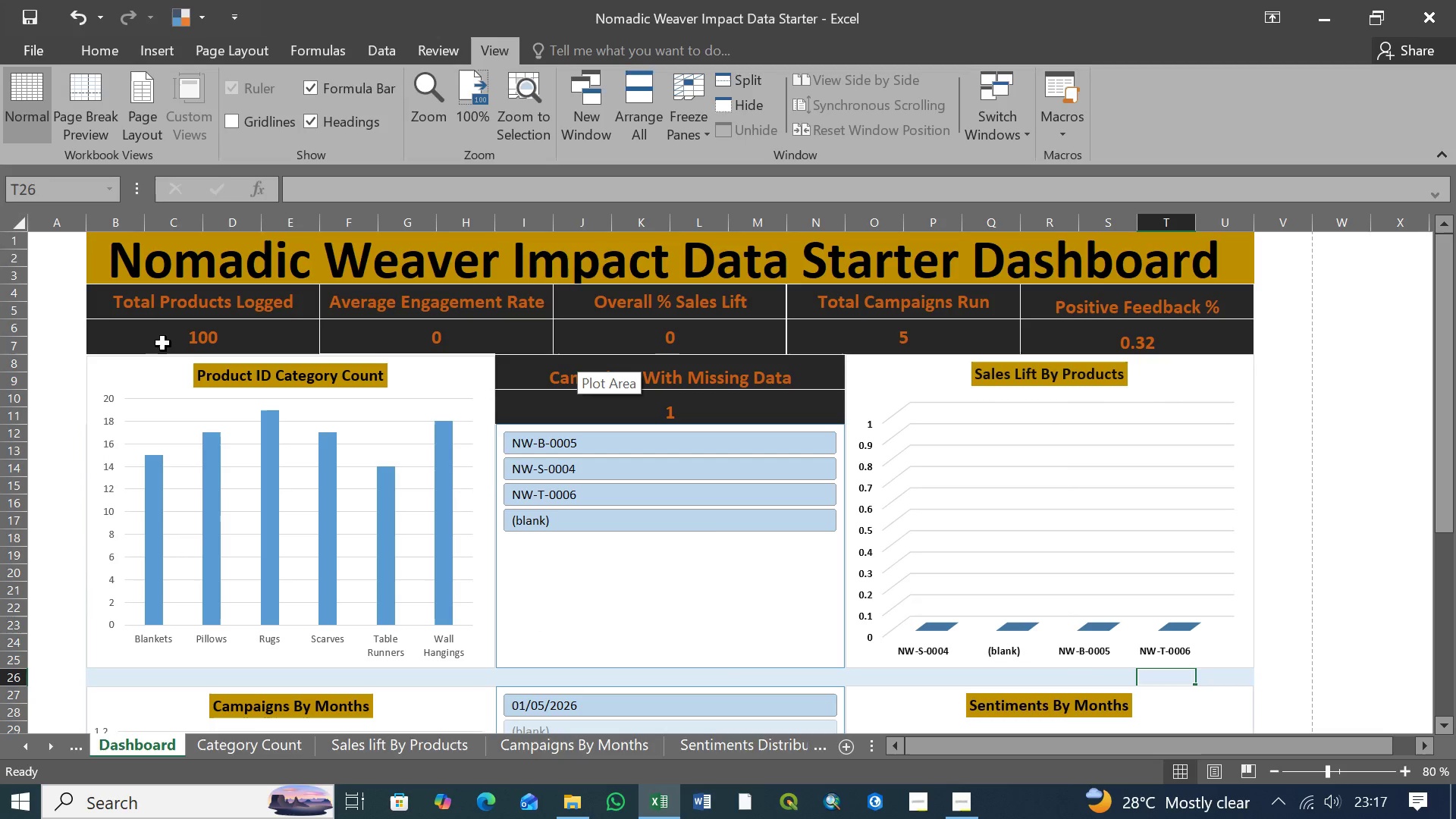 
left_click([27, 47])
 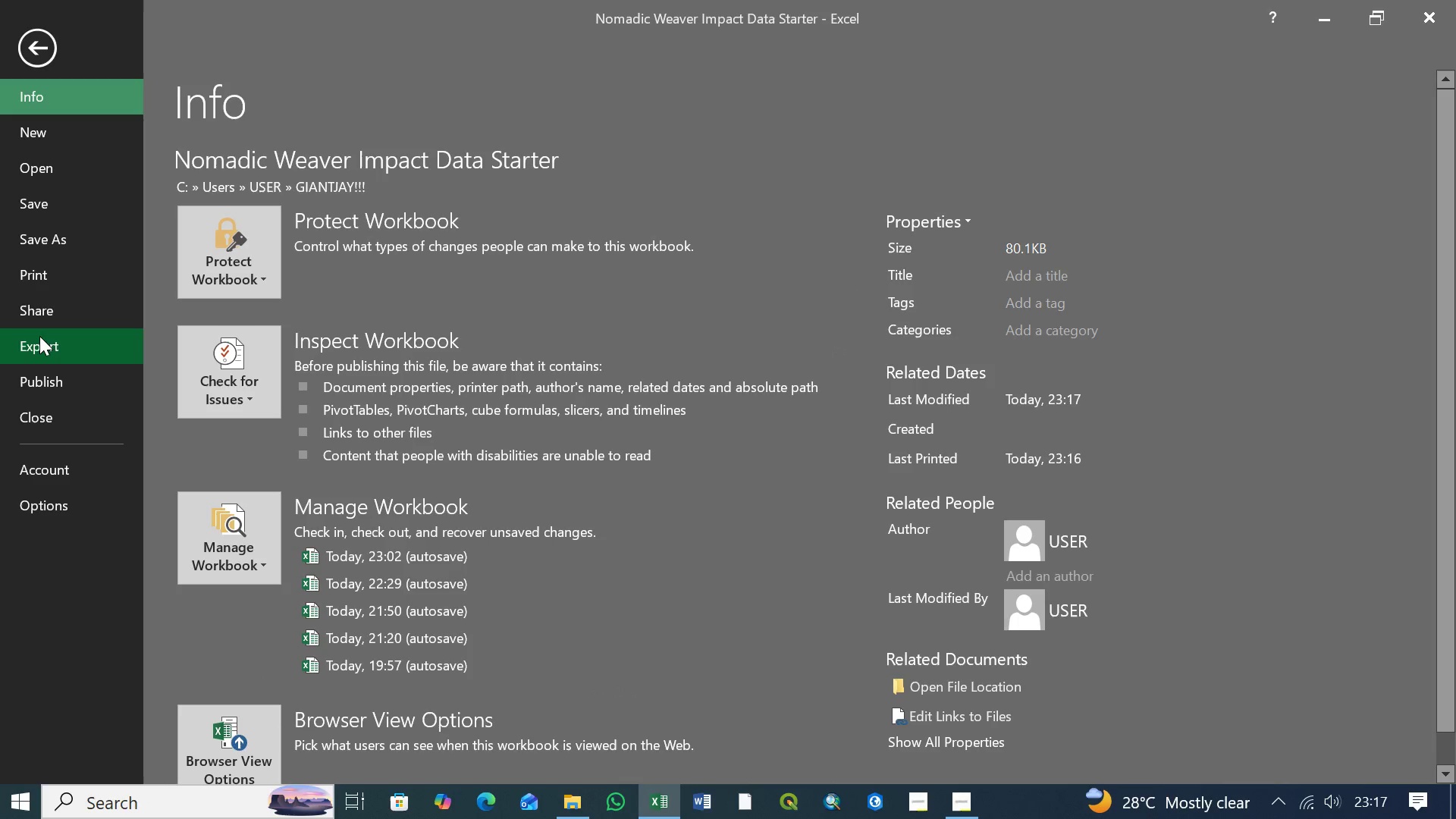 
left_click([39, 344])
 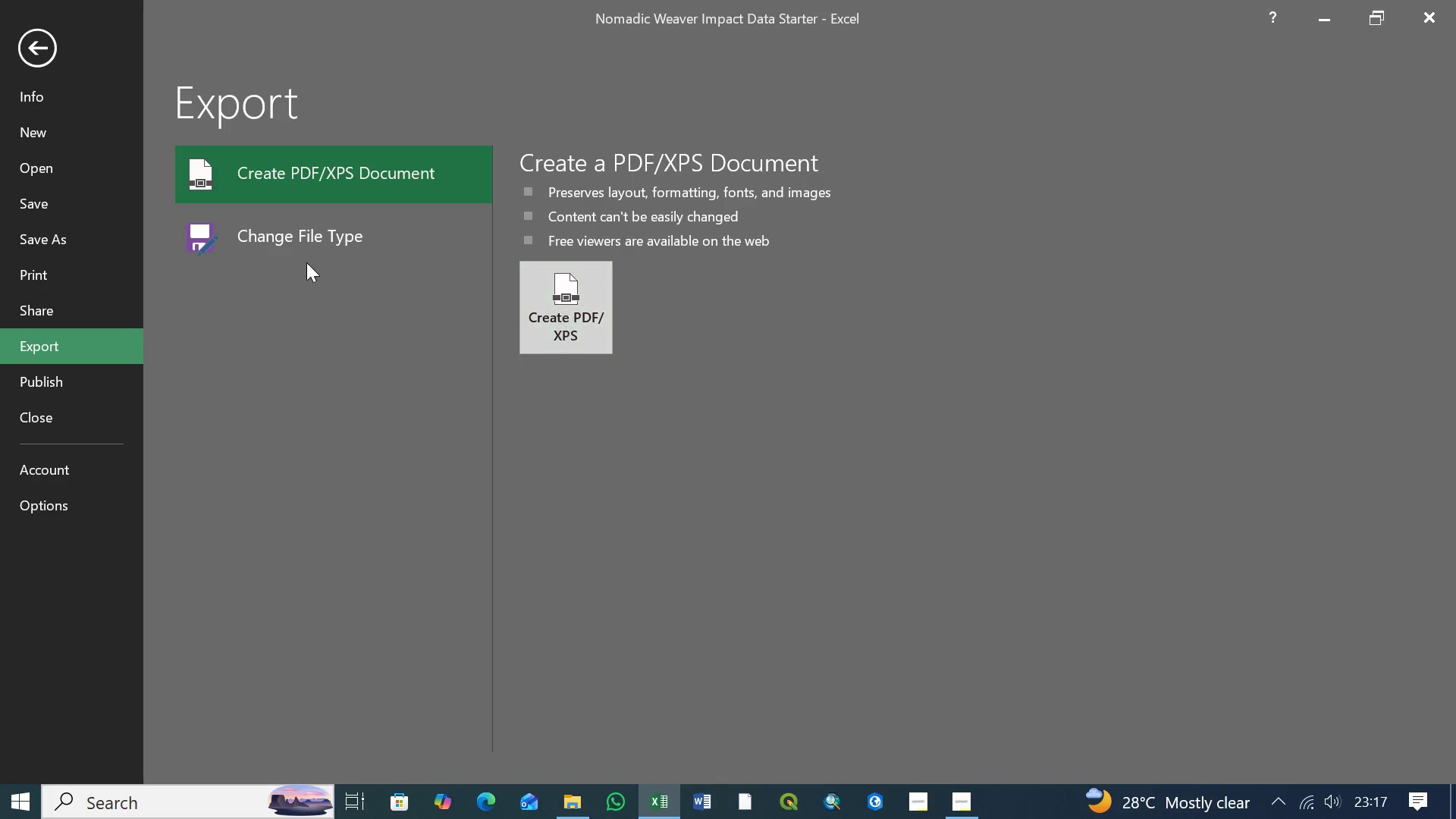 
left_click([297, 240])
 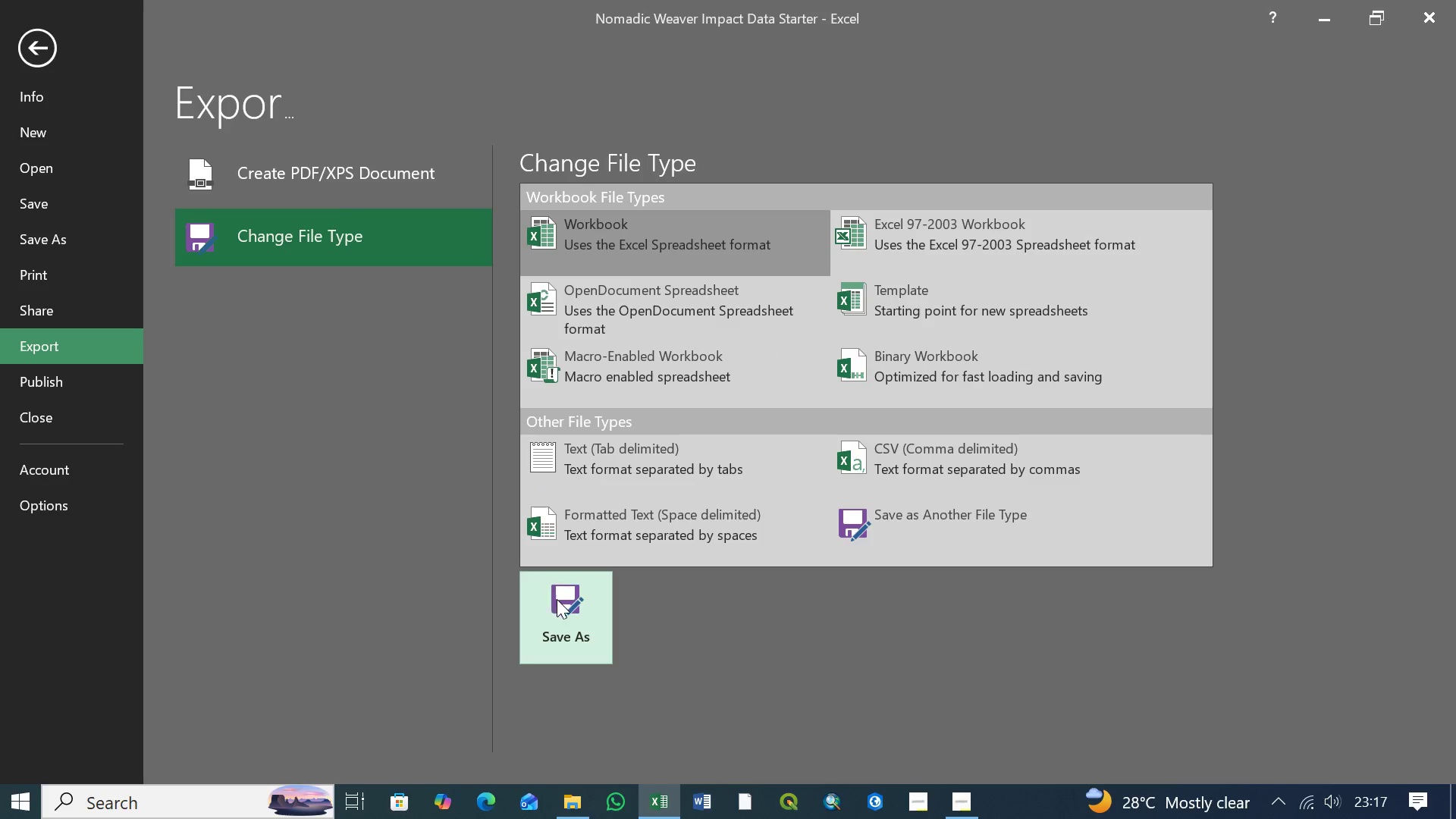 
left_click([557, 599])
 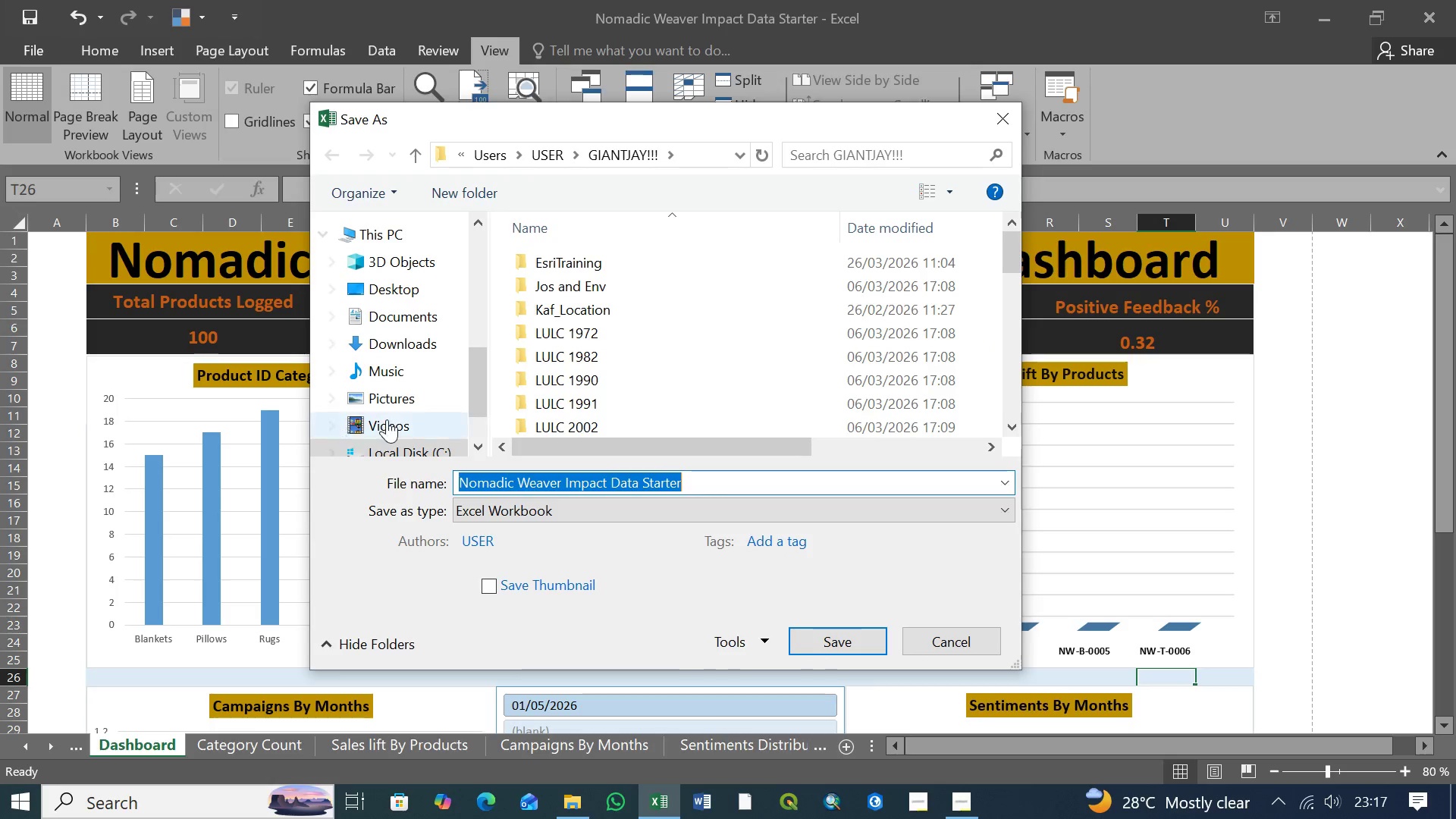 
left_click([520, 497])
 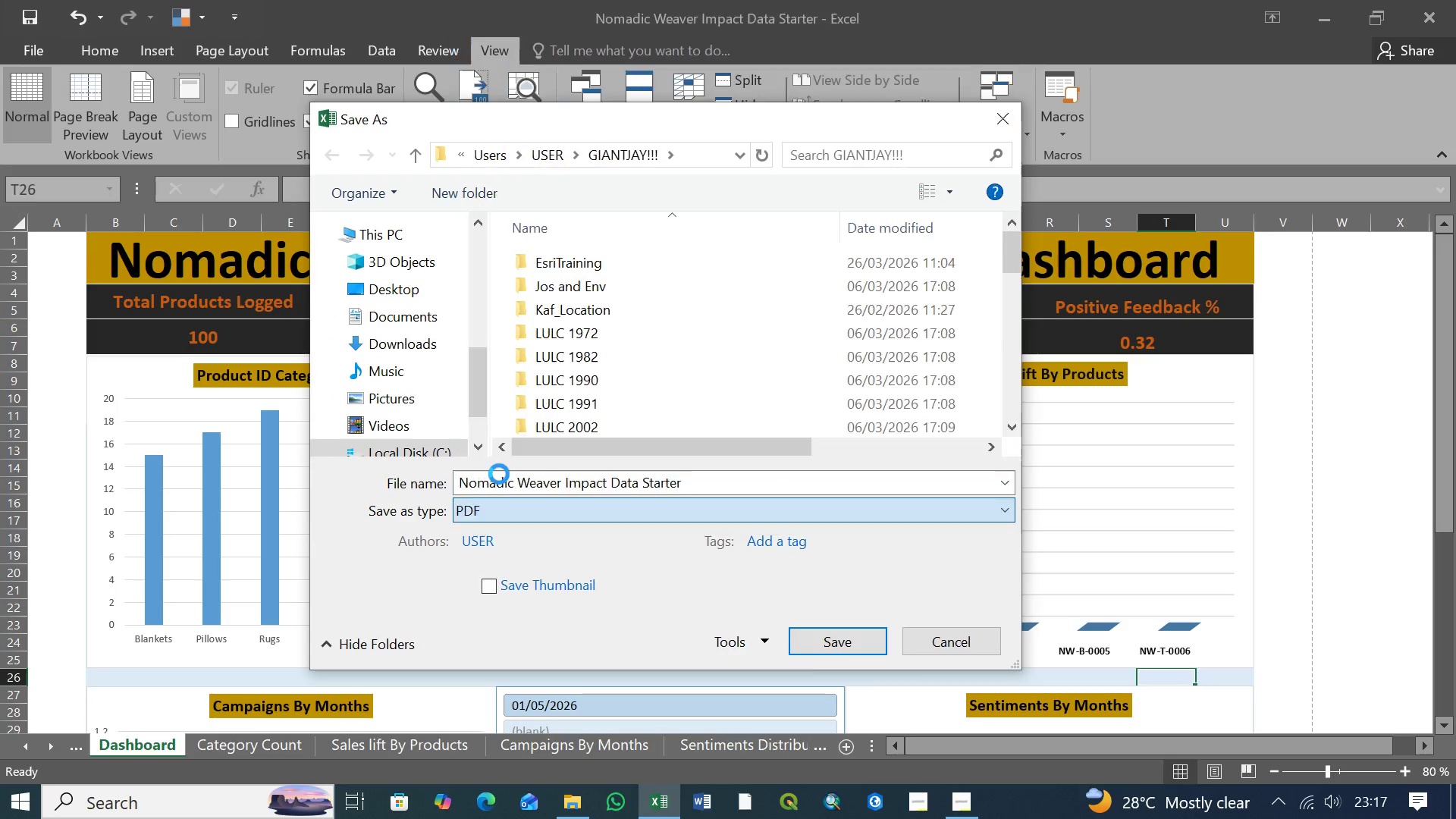 
left_click([499, 474])
 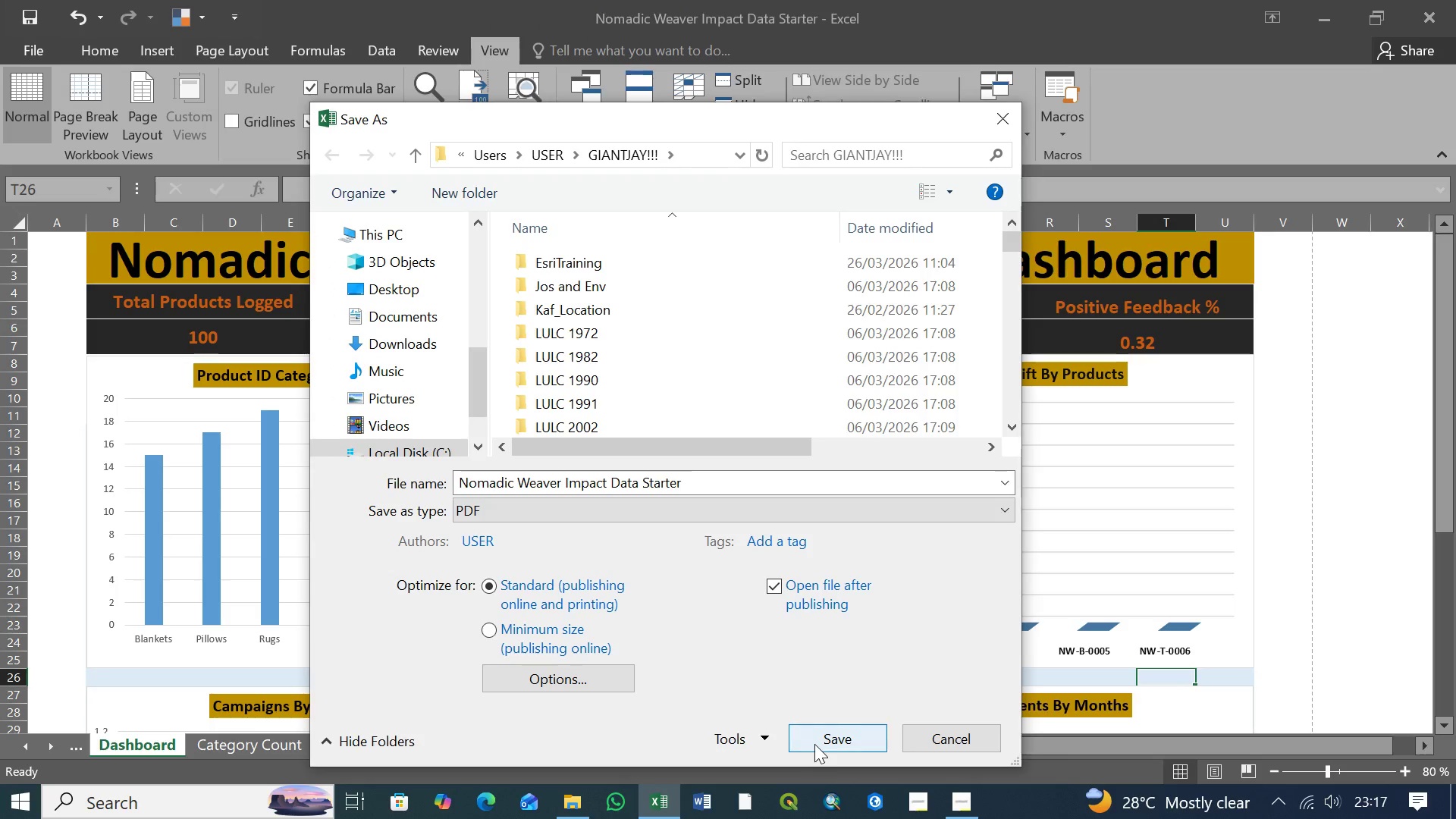 
left_click([817, 742])
 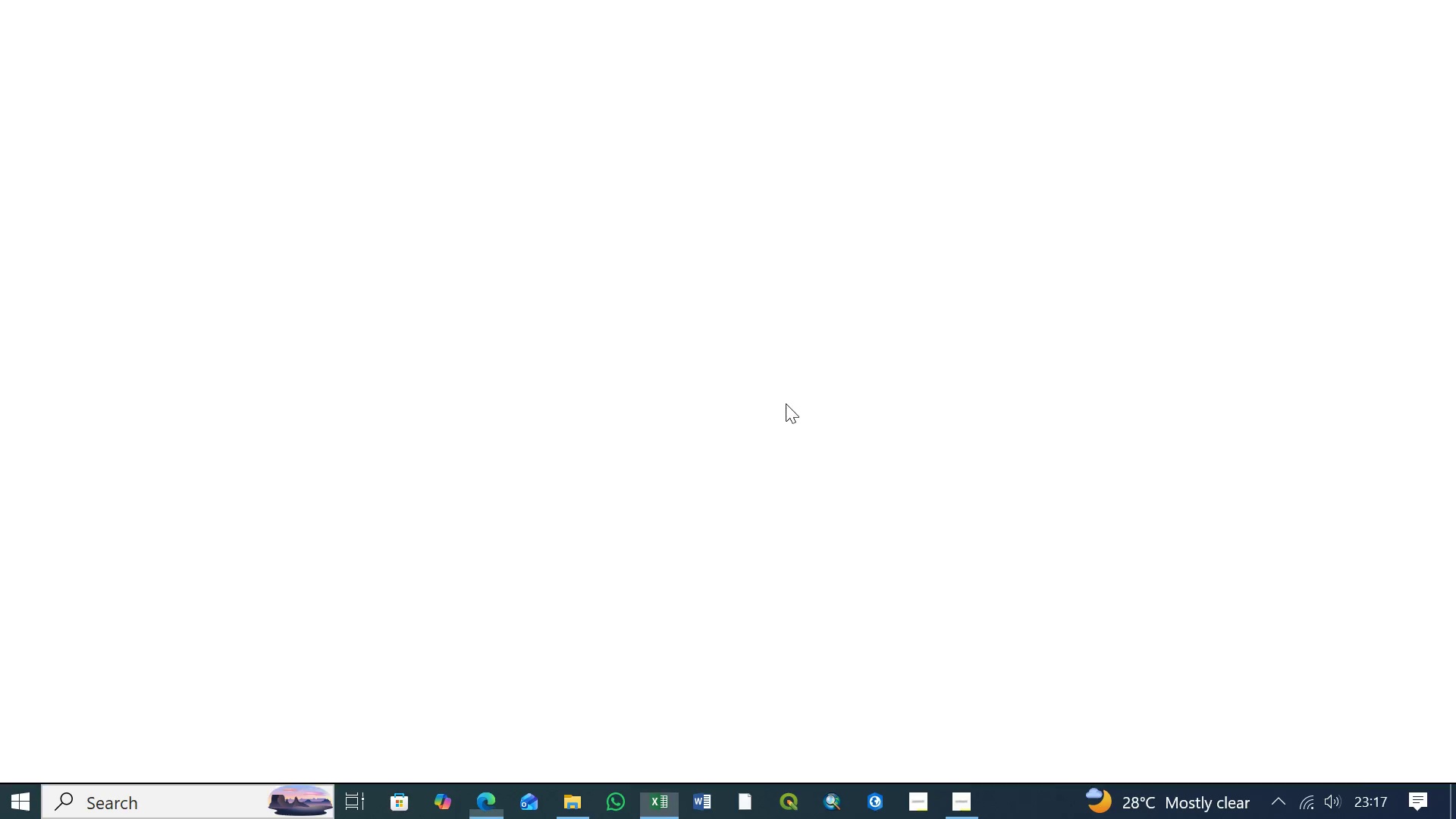 
wait(9.64)
 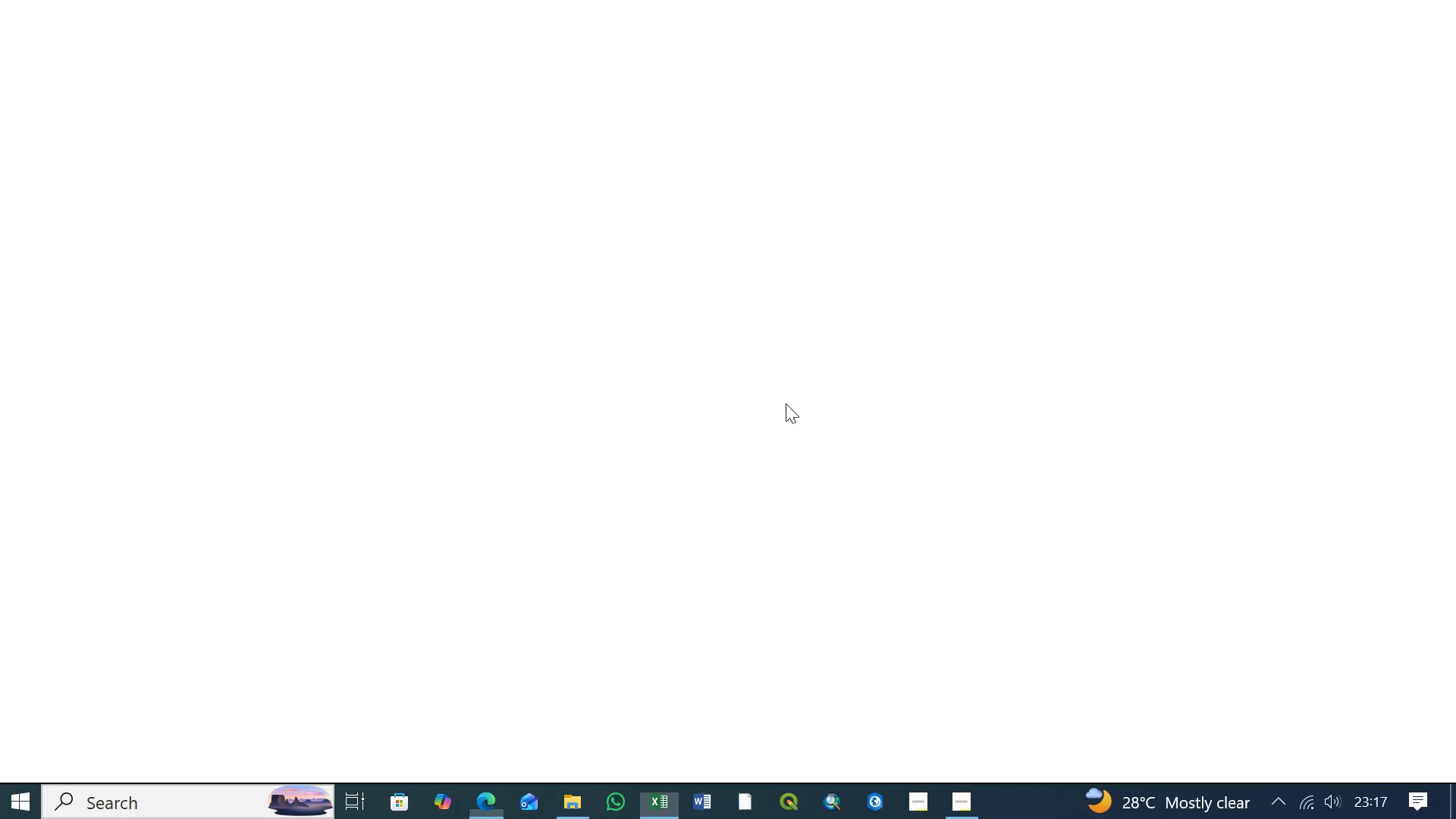 
left_click([1441, 24])
 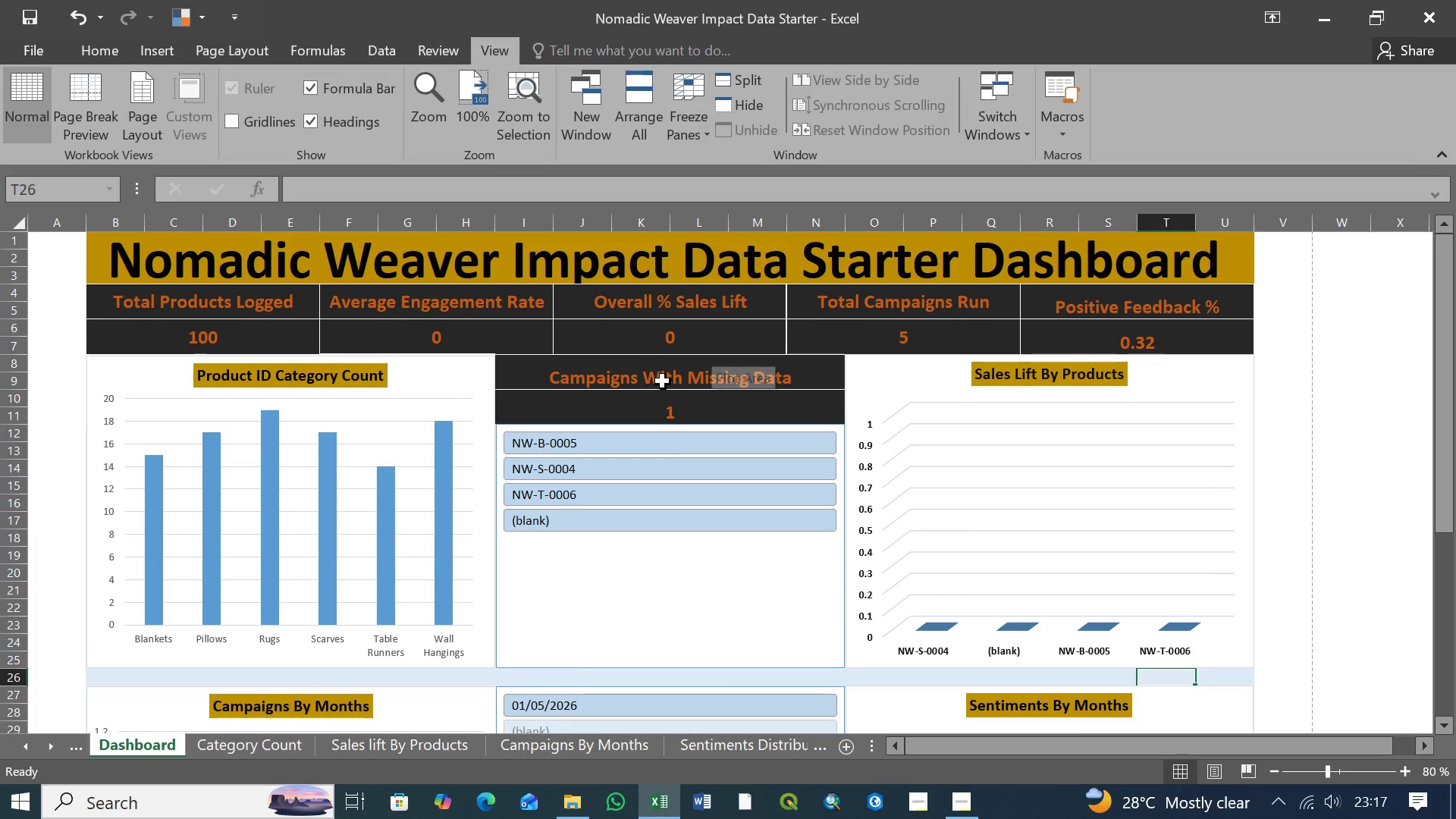 
scroll: coordinate [674, 464], scroll_direction: down, amount: 7.0
 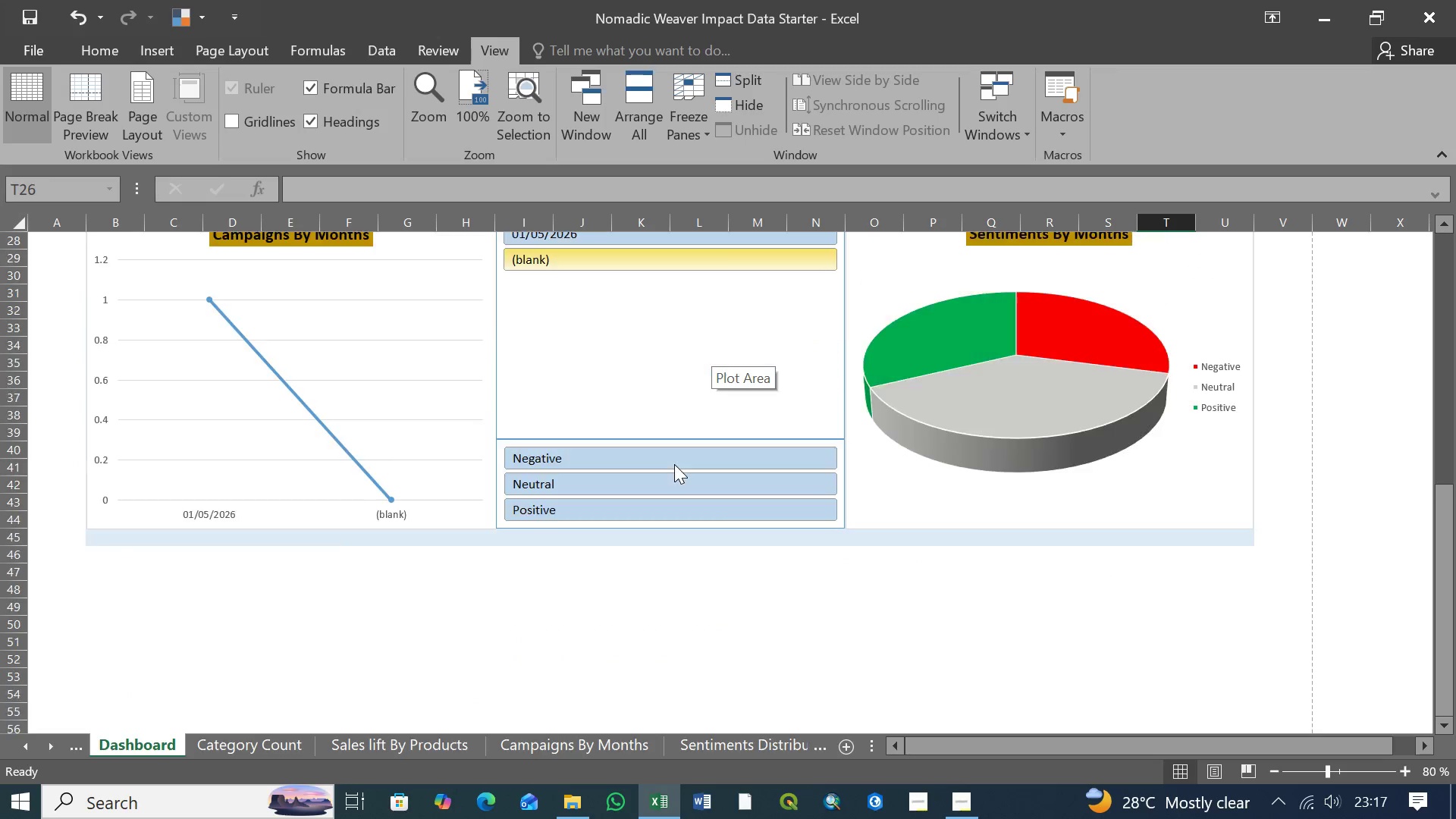 
scroll: coordinate [674, 464], scroll_direction: up, amount: 17.0
 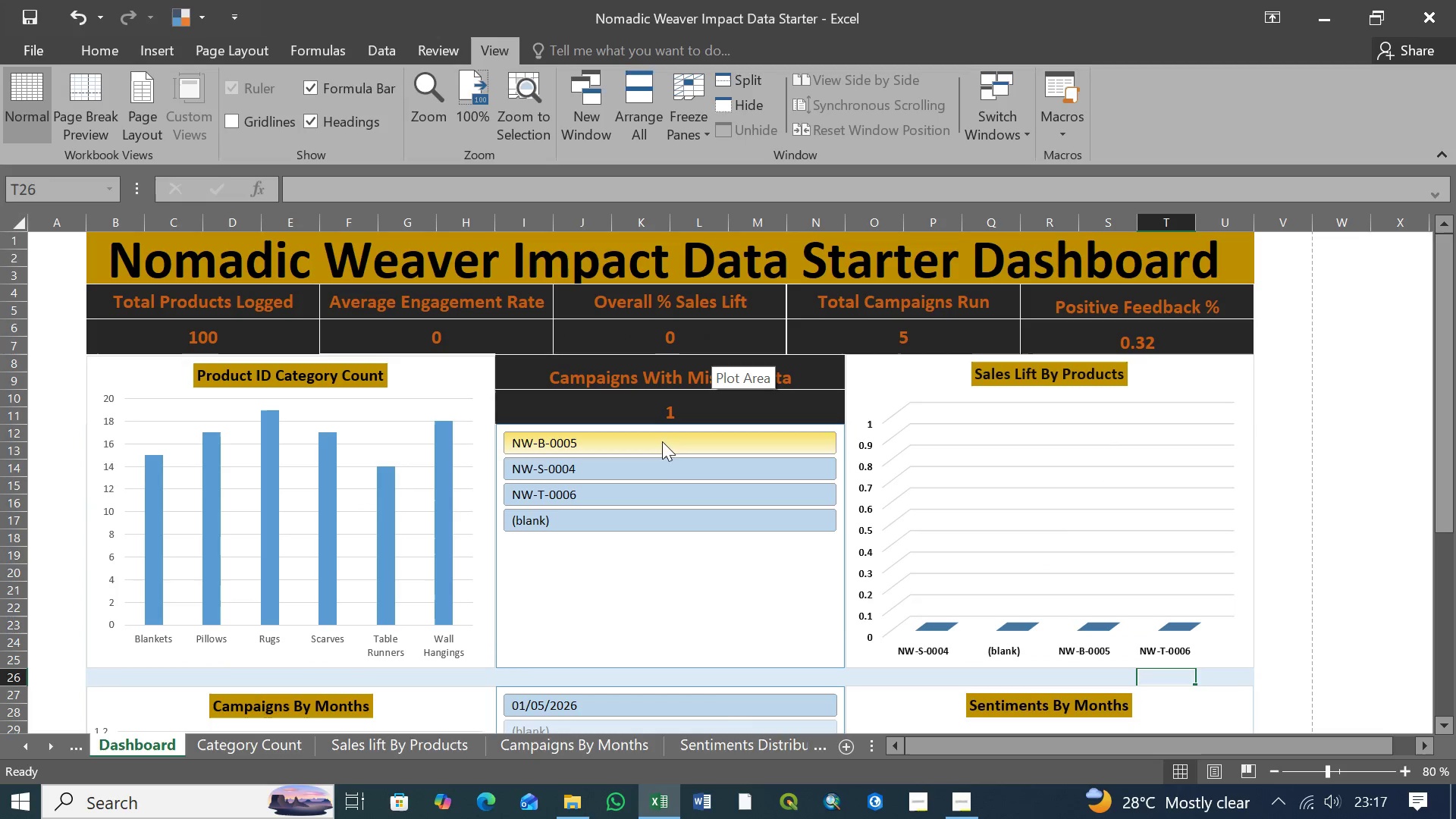 
scroll: coordinate [654, 461], scroll_direction: down, amount: 2.0
 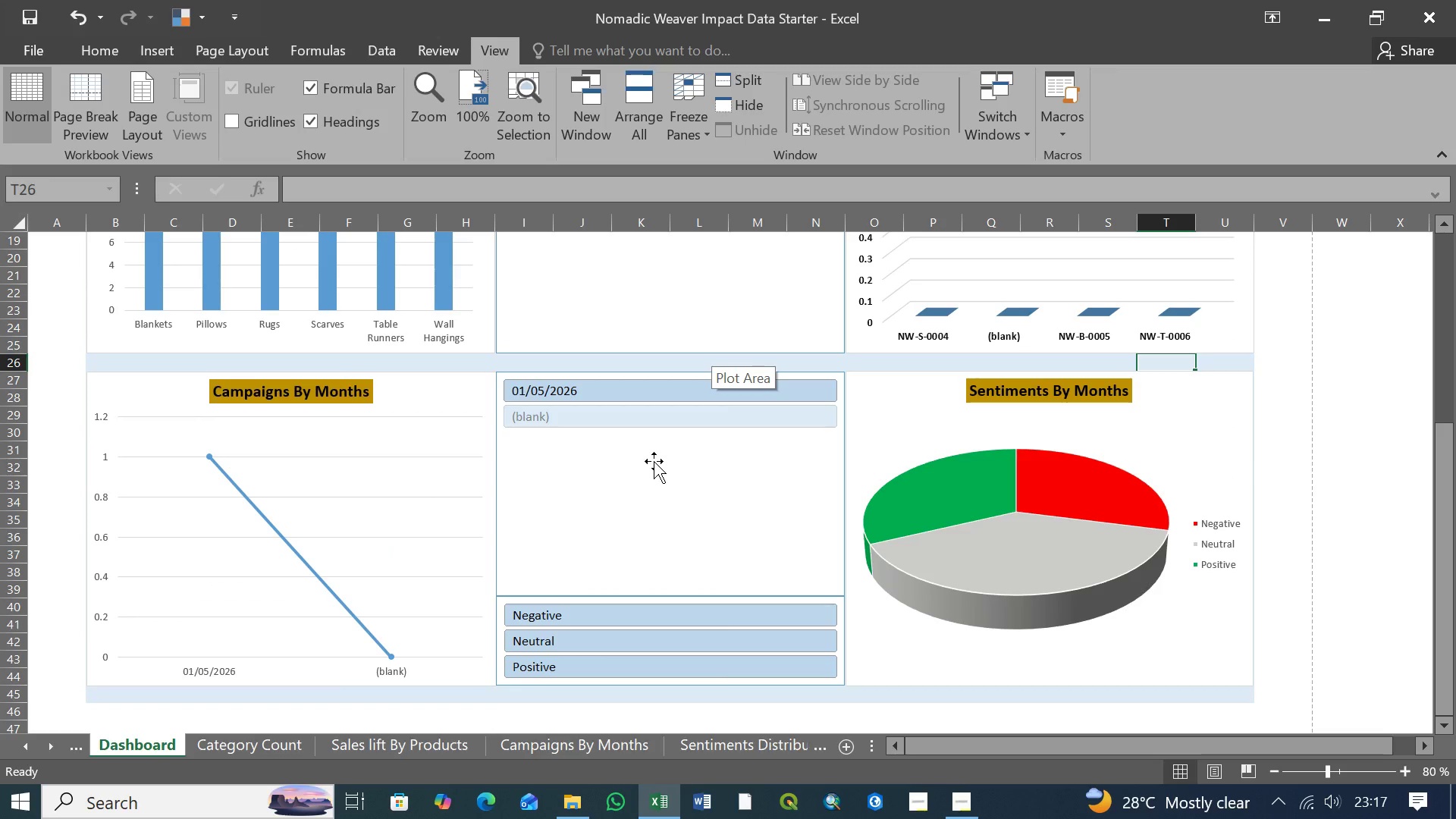 
scroll: coordinate [654, 461], scroll_direction: up, amount: 18.0
 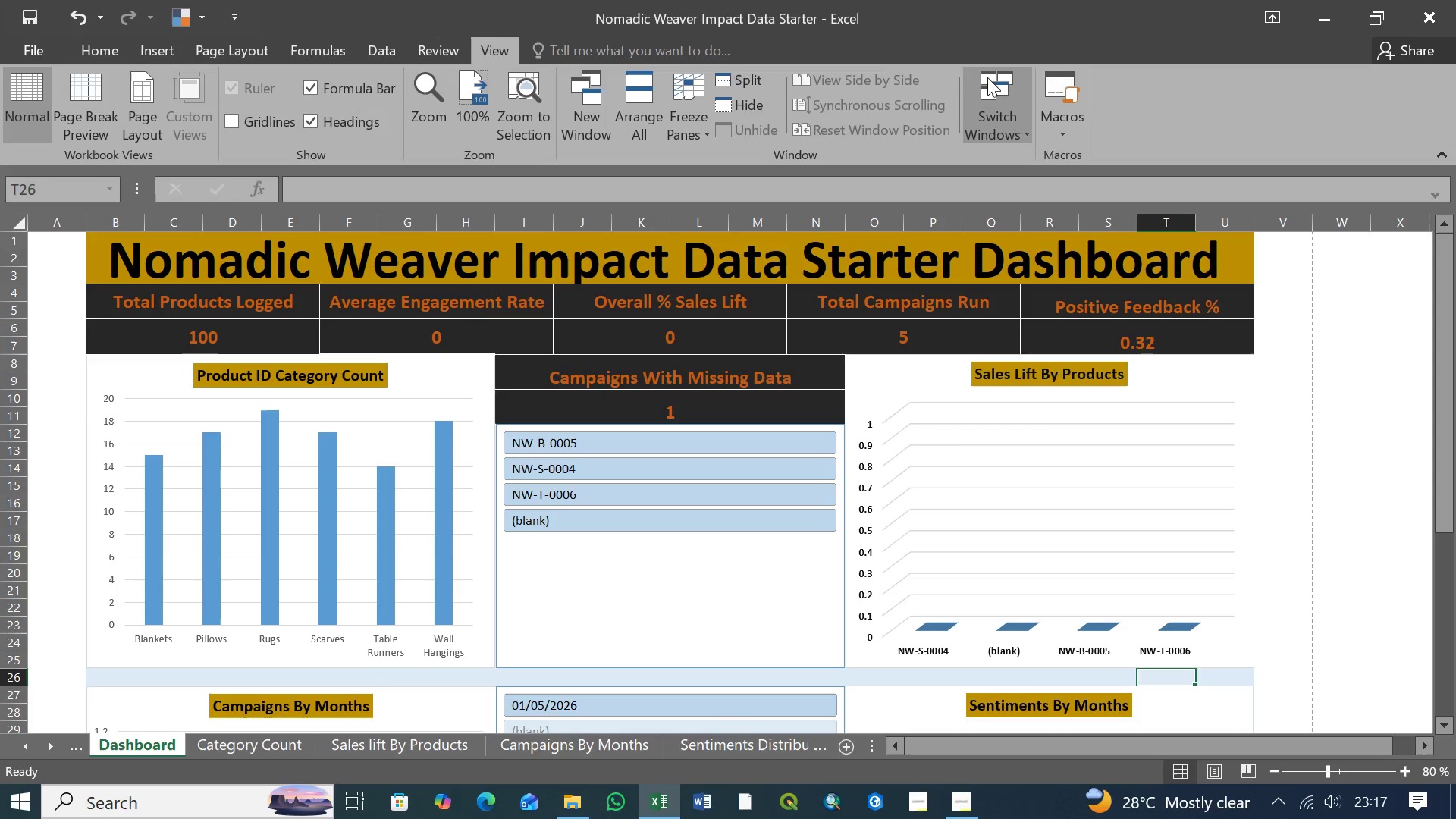 
mouse_move([466, 199])
 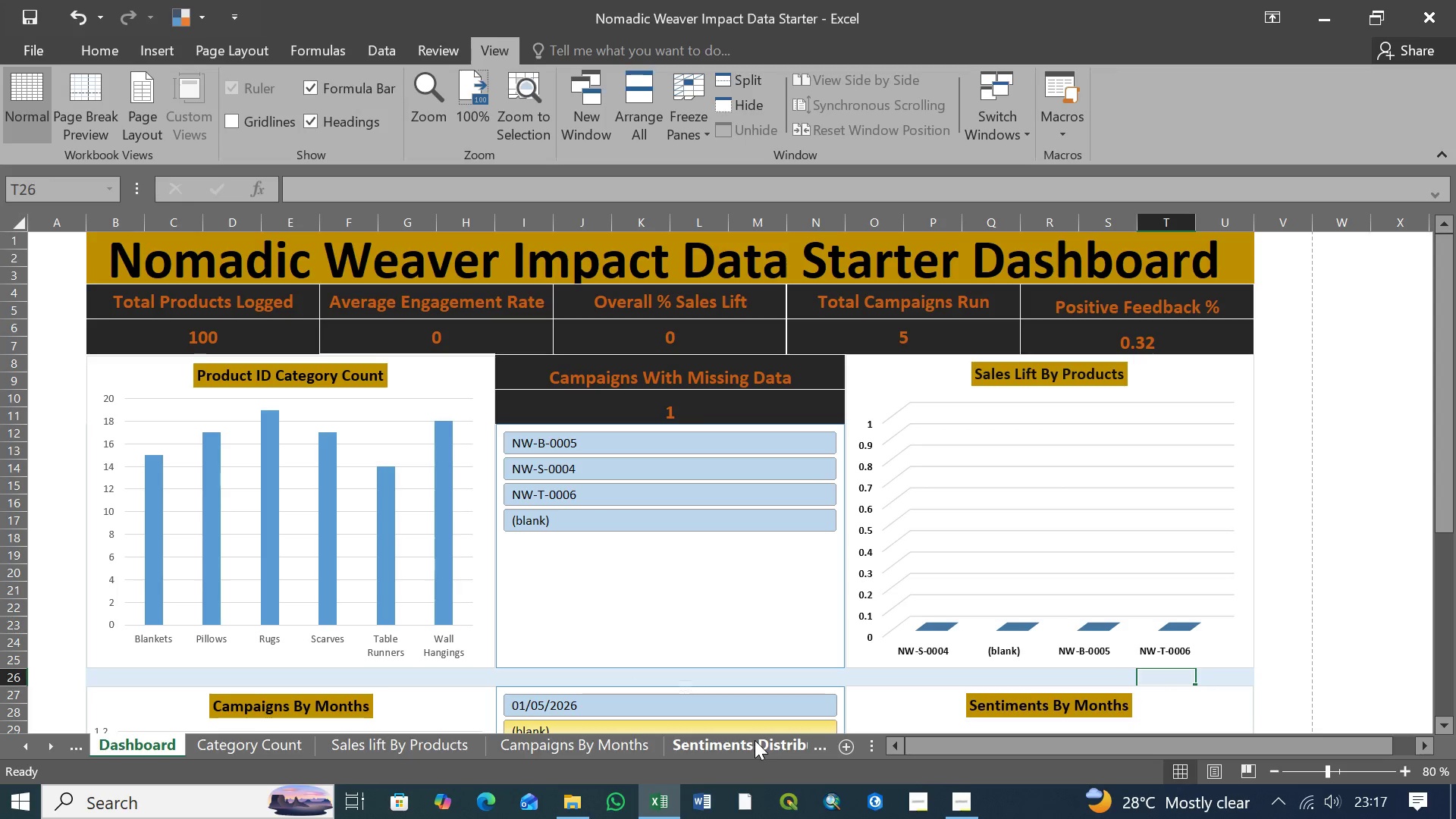 
wait(6.62)
 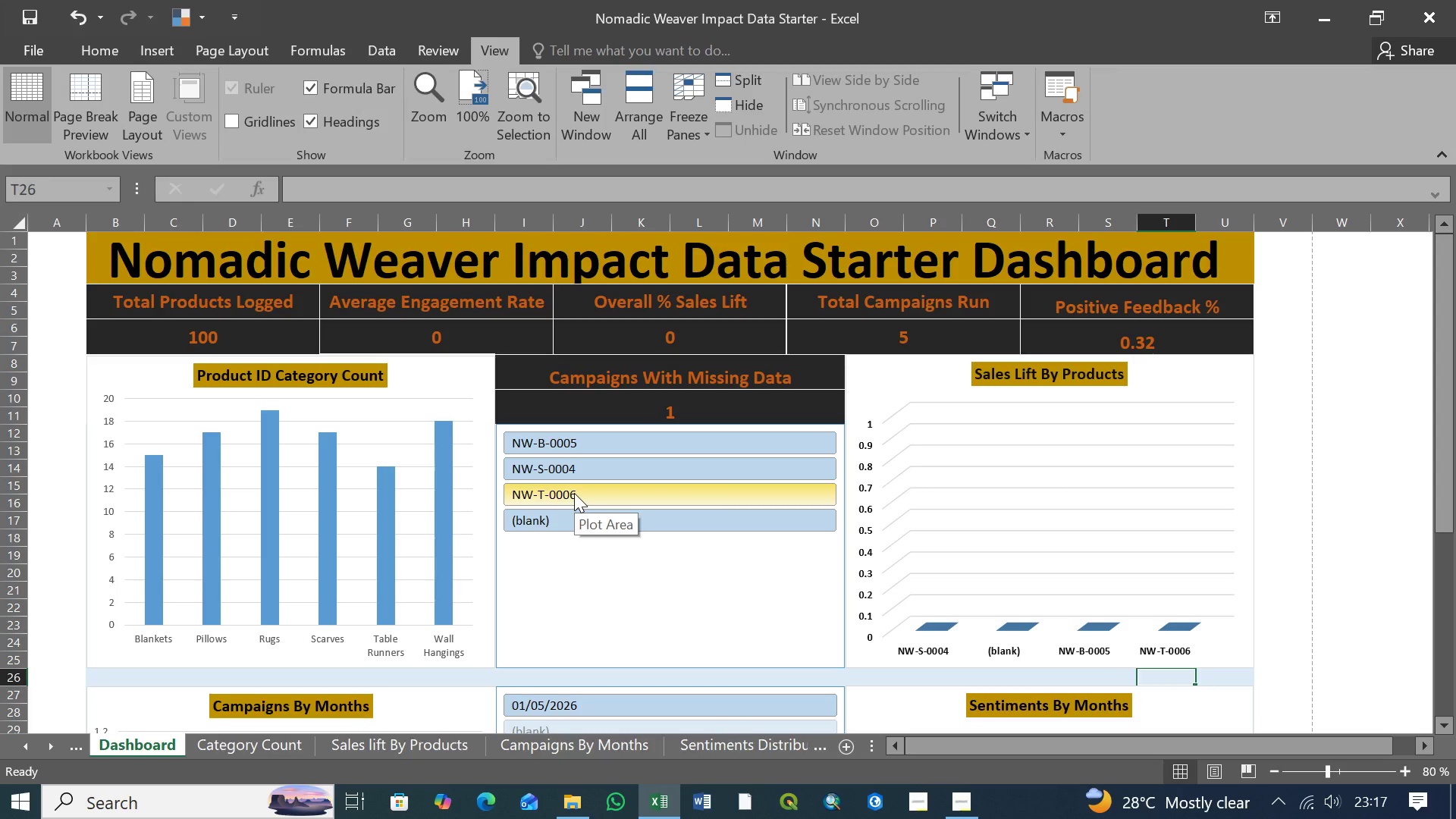 
right_click([748, 741])
 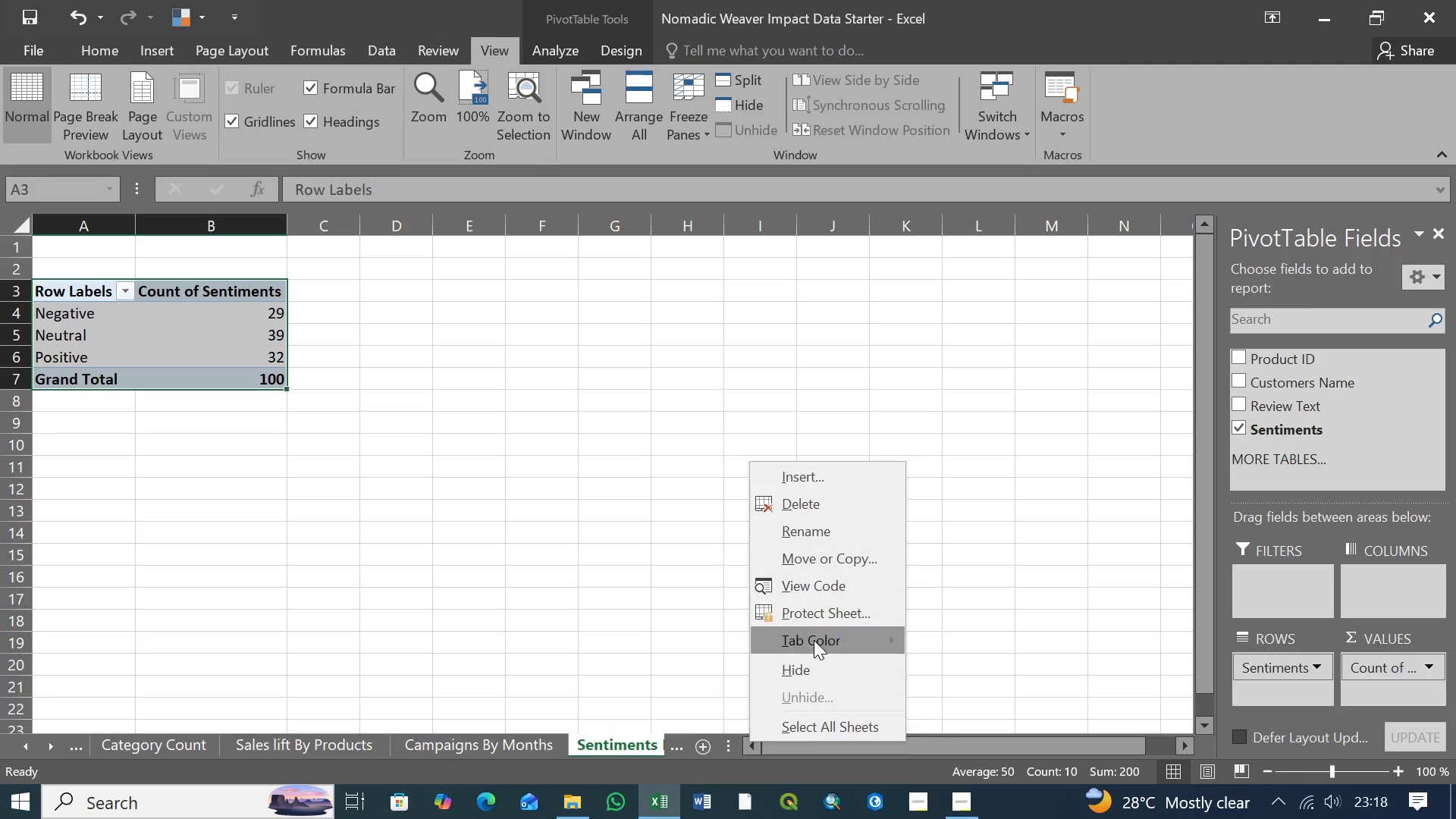 
left_click([812, 669])
 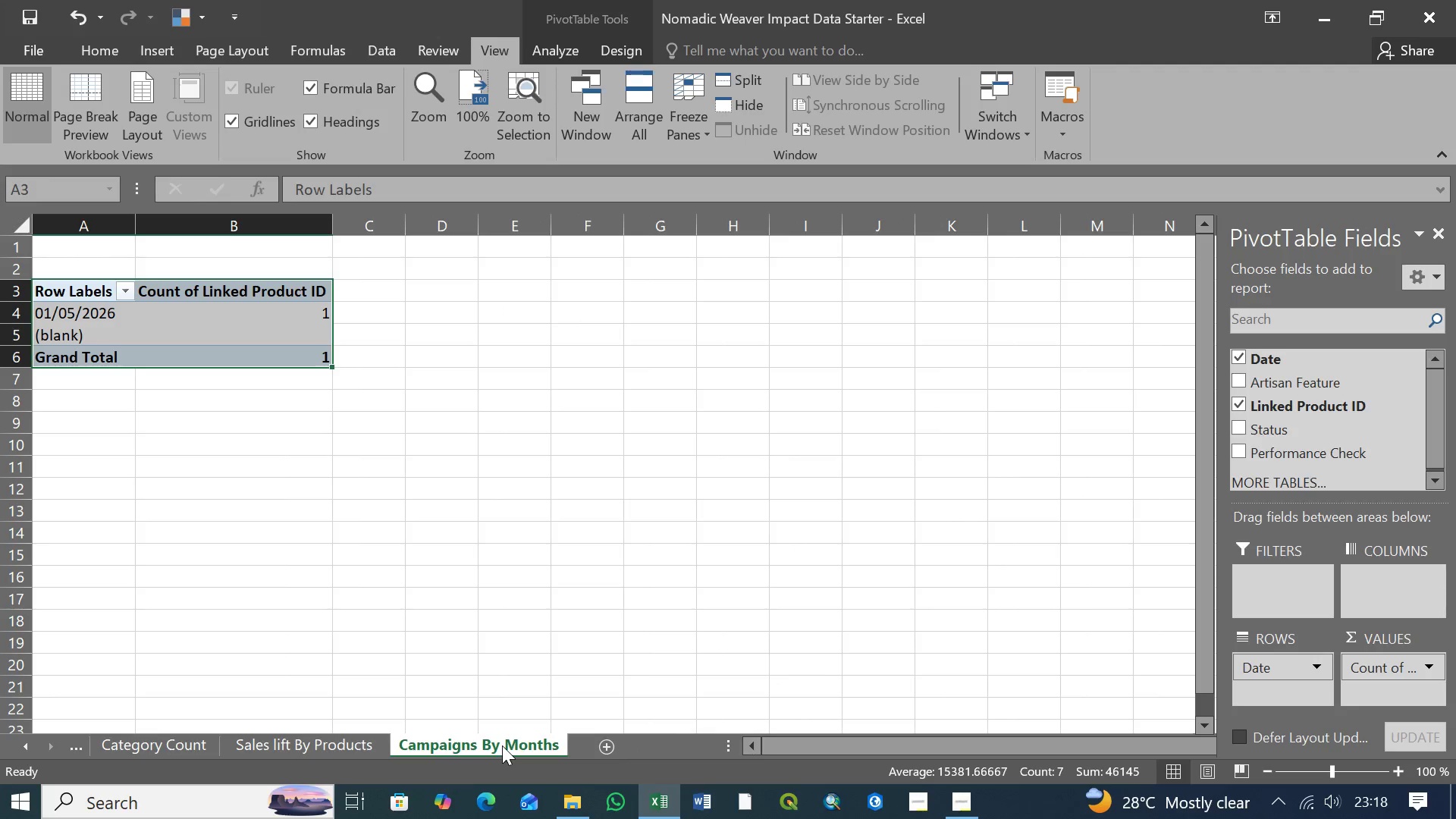 
right_click([502, 745])
 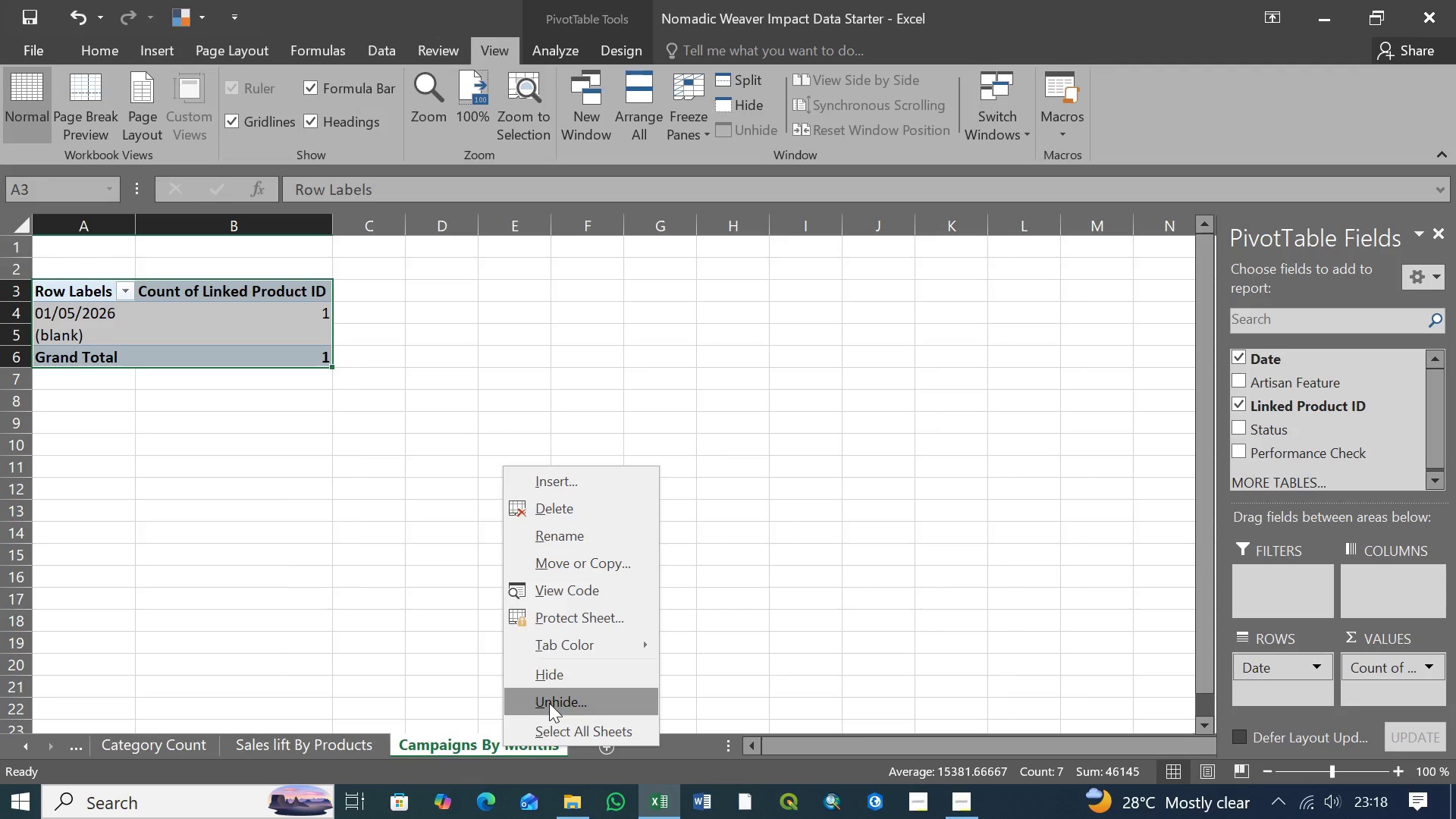 
left_click([549, 703])
 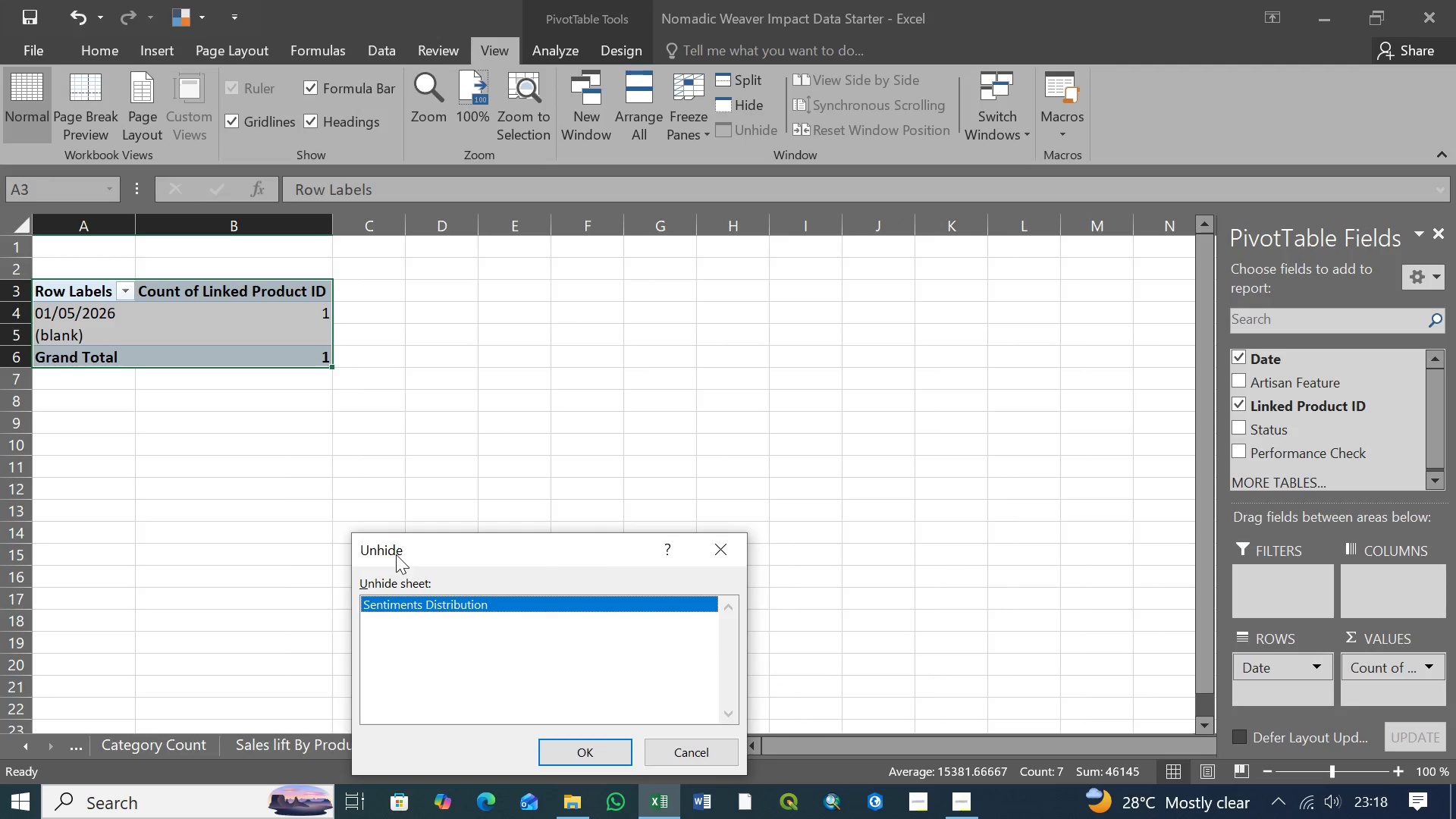 
left_click([671, 752])
 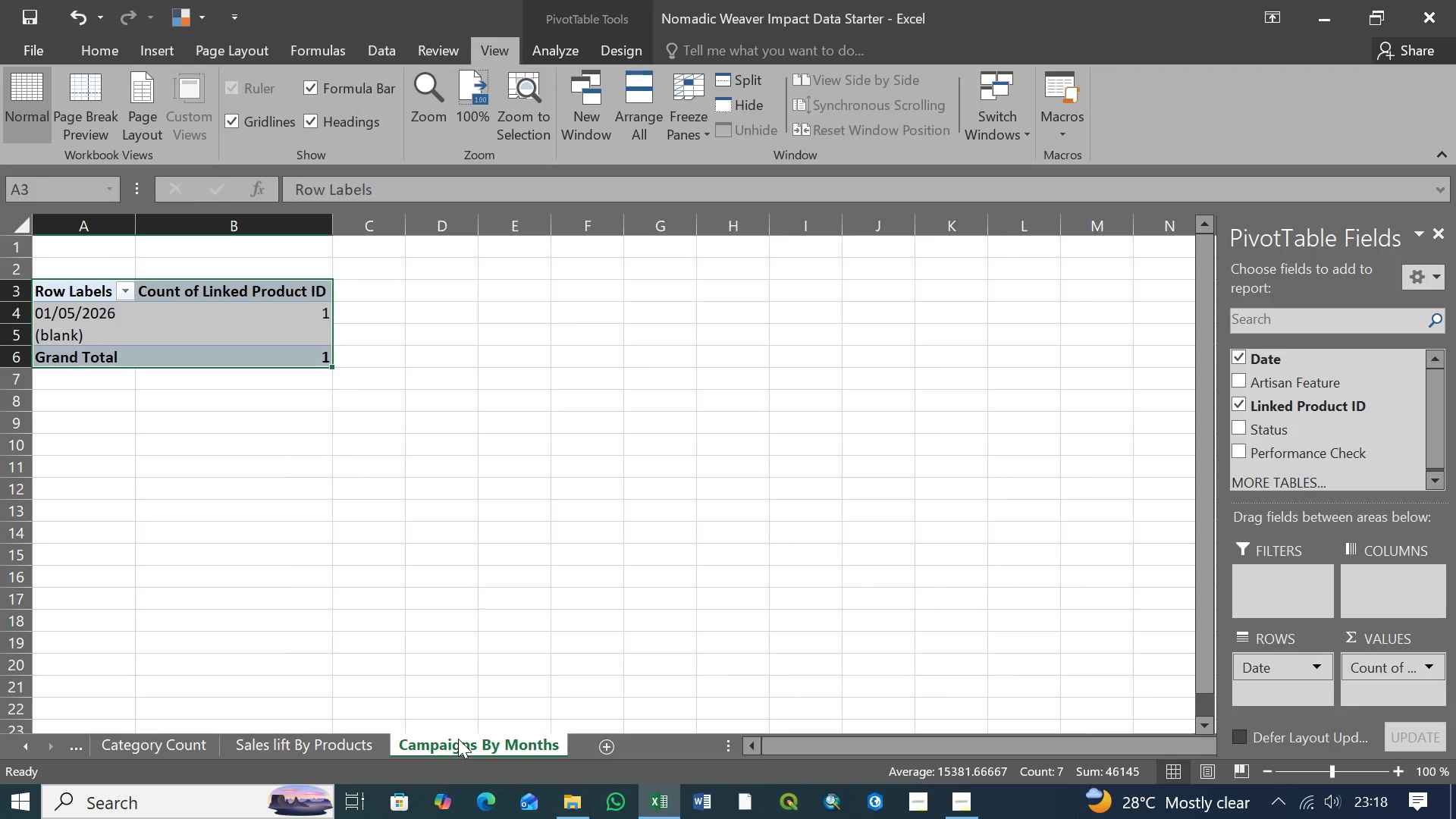 
right_click([458, 739])
 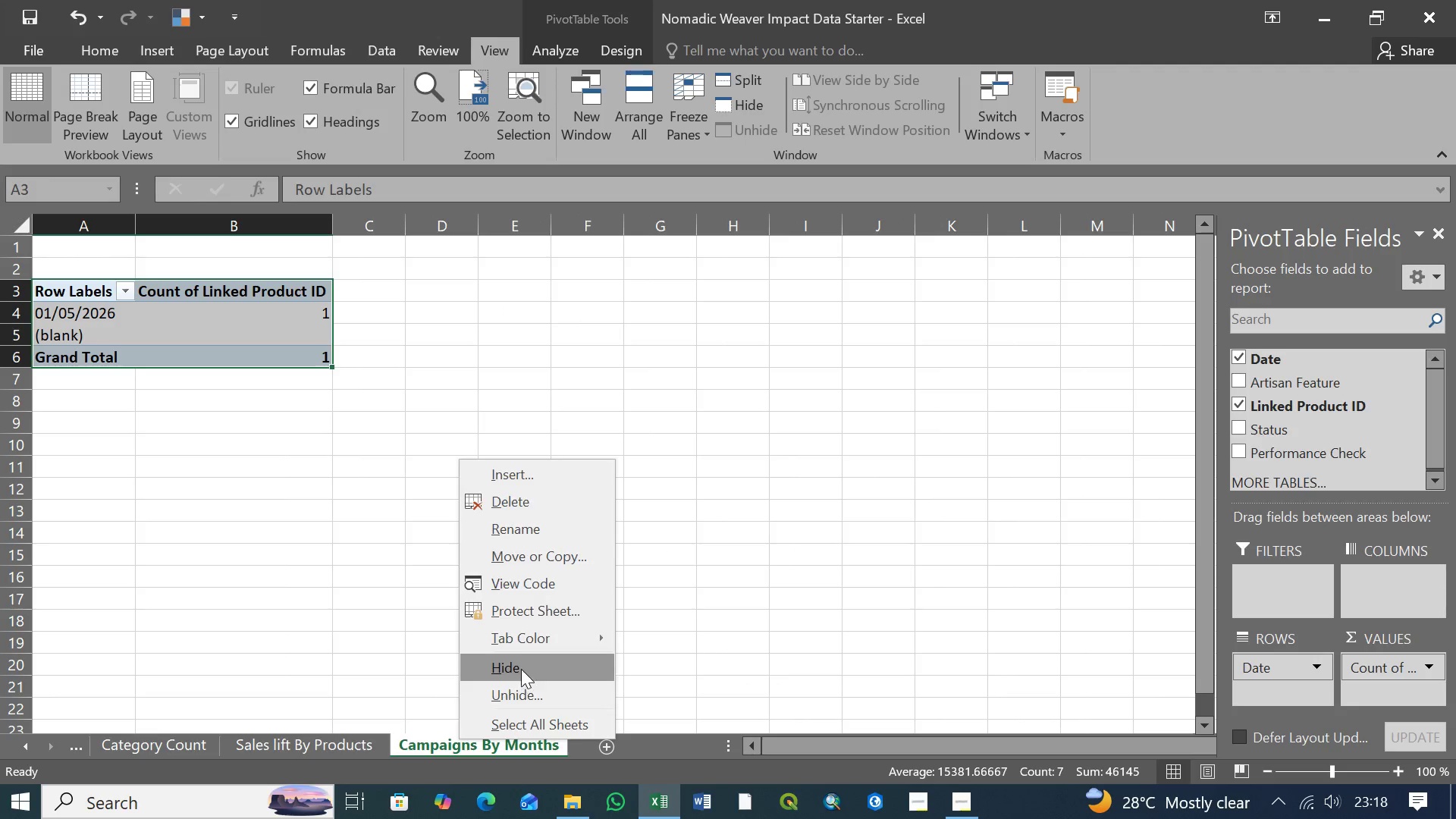 
left_click([521, 668])
 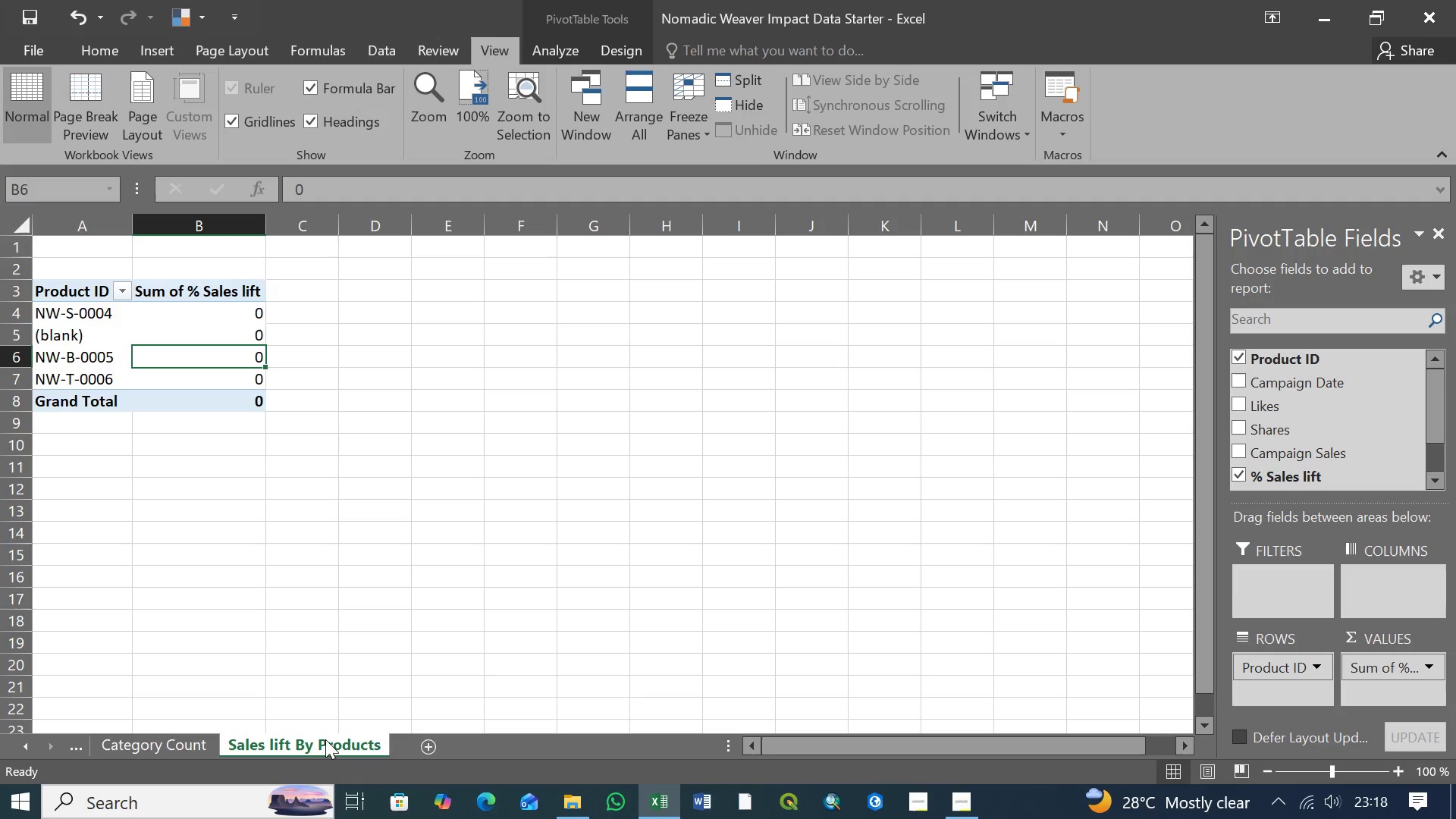 
right_click([325, 739])
 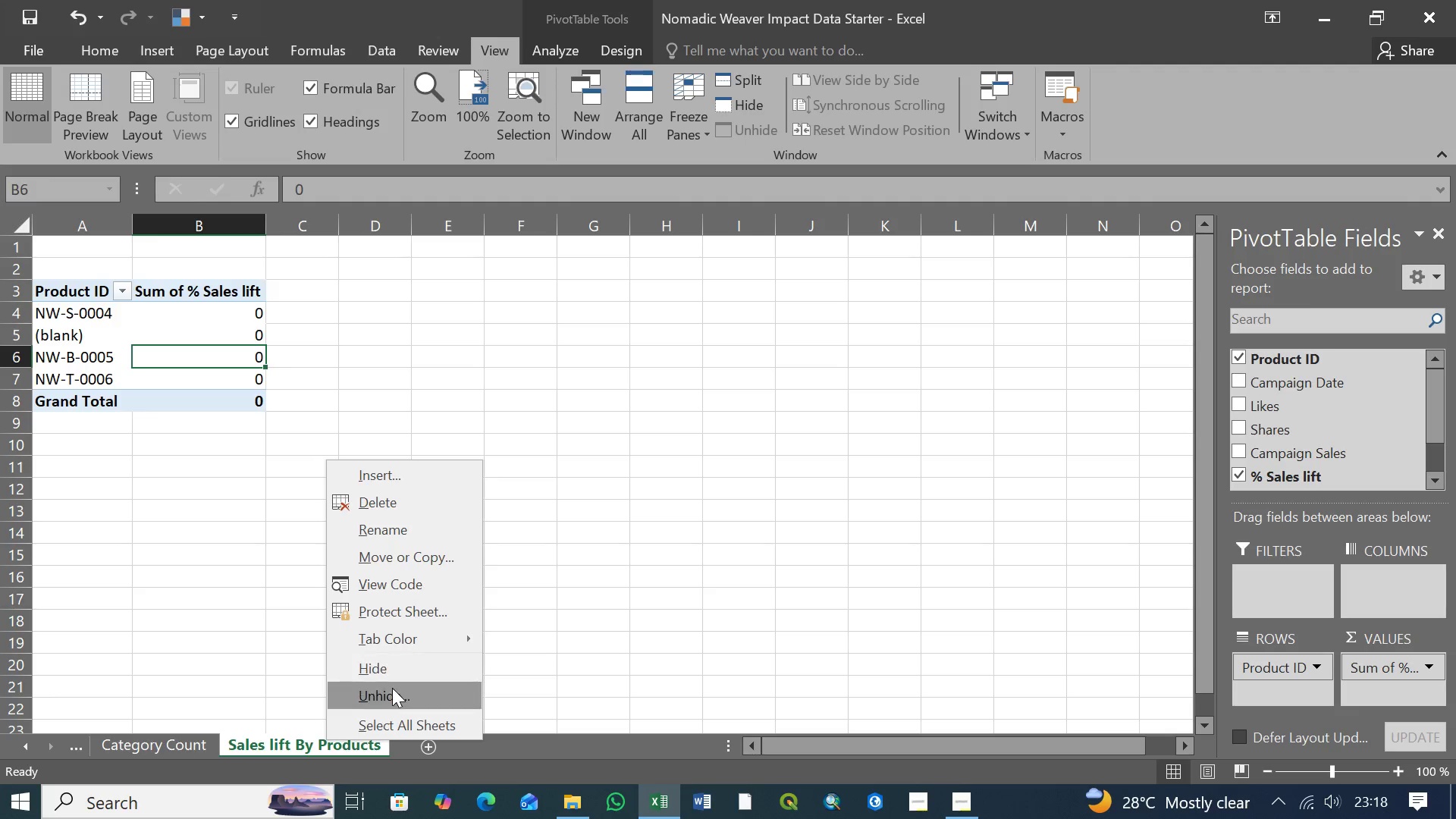 
left_click([396, 671])
 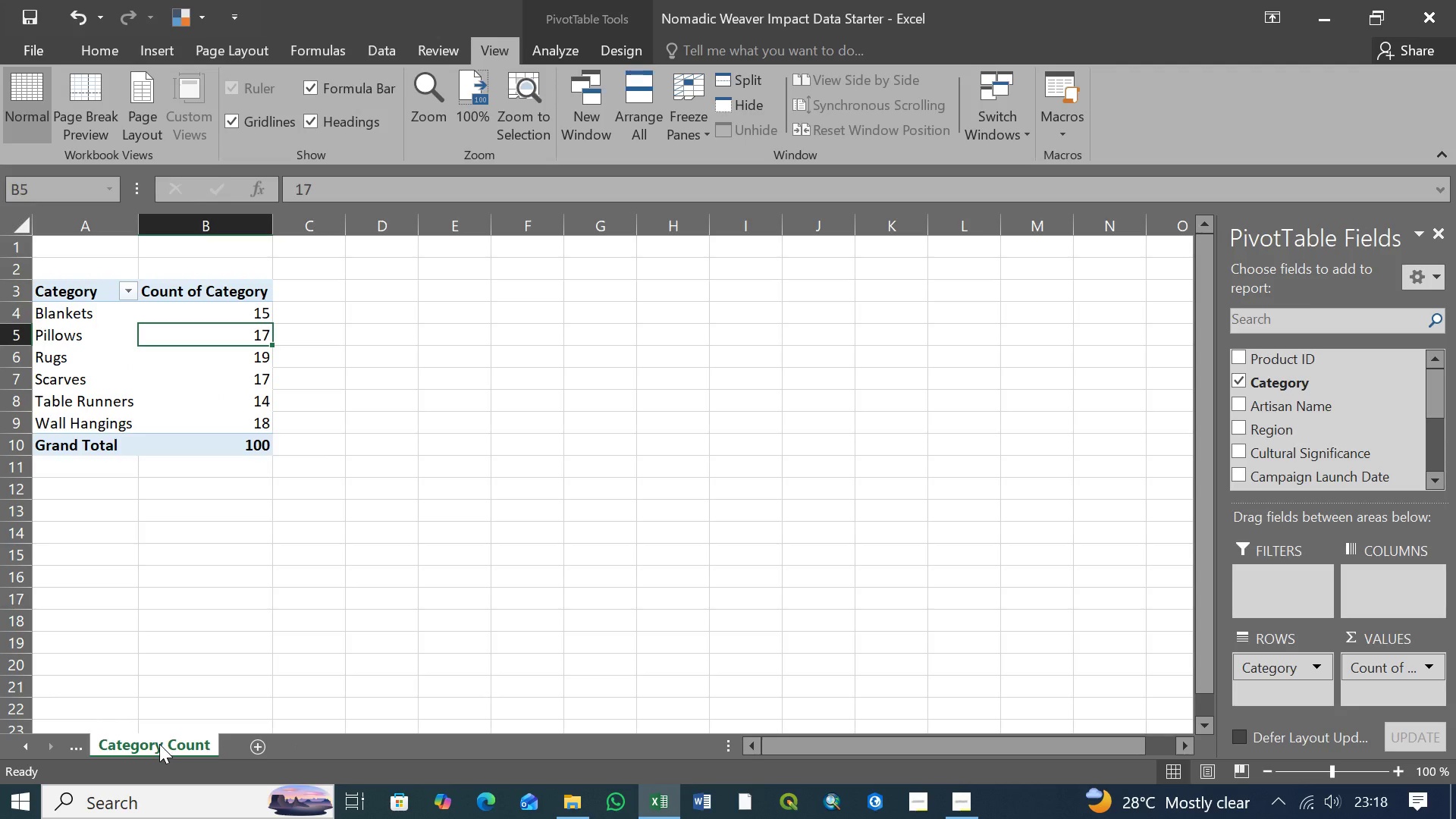 
right_click([159, 744])
 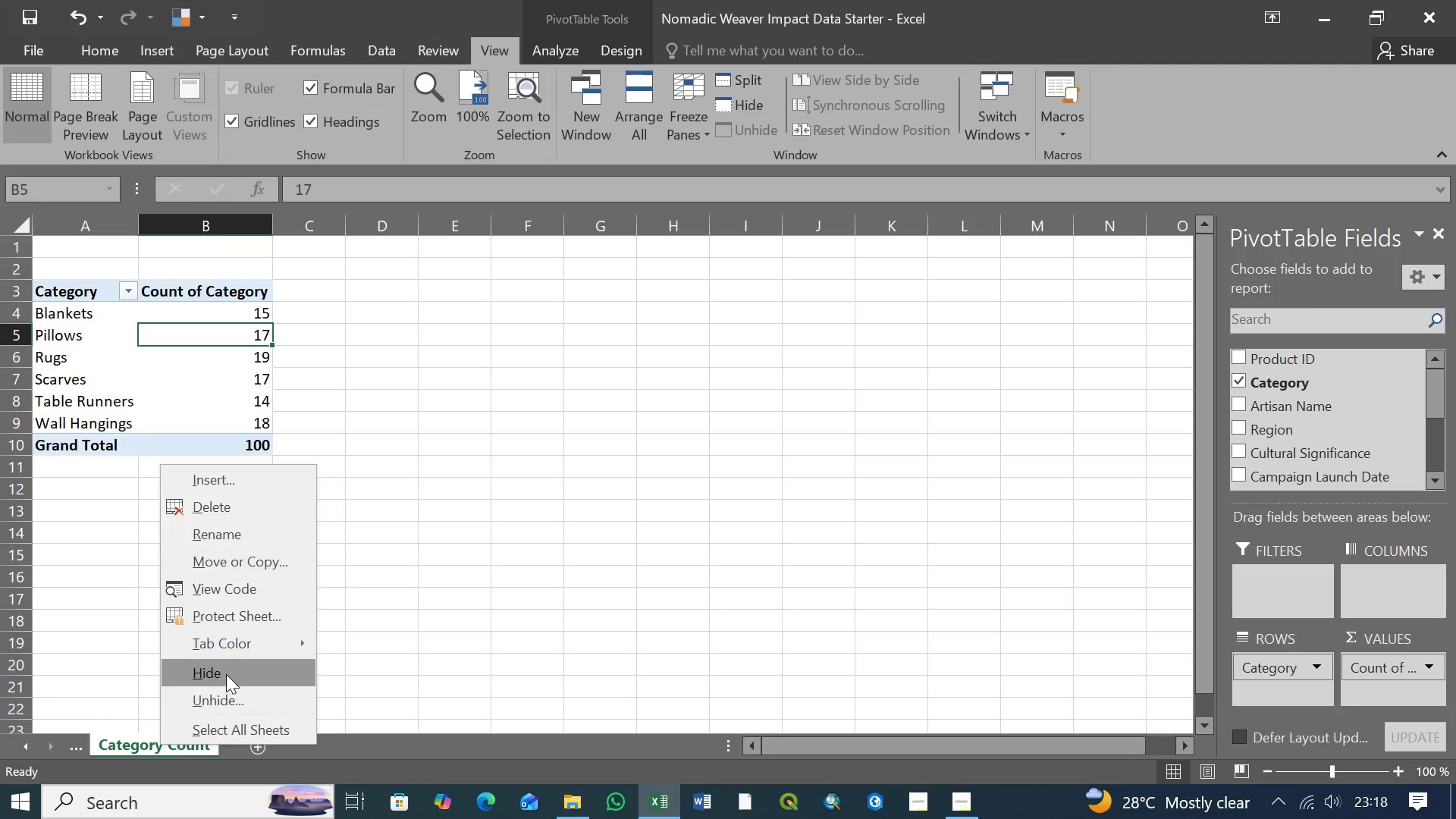 
left_click([226, 674])
 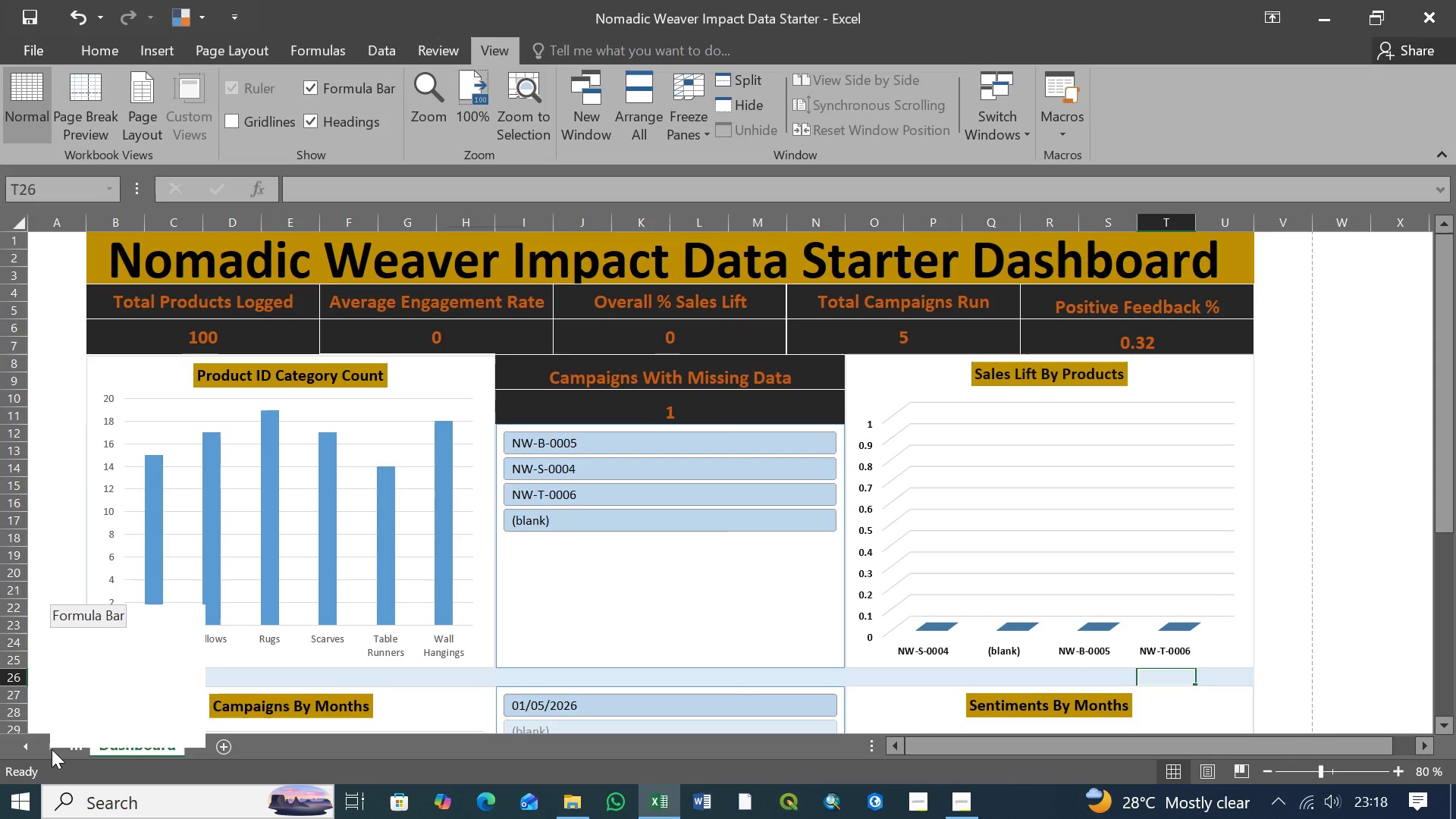 
left_click([52, 749])
 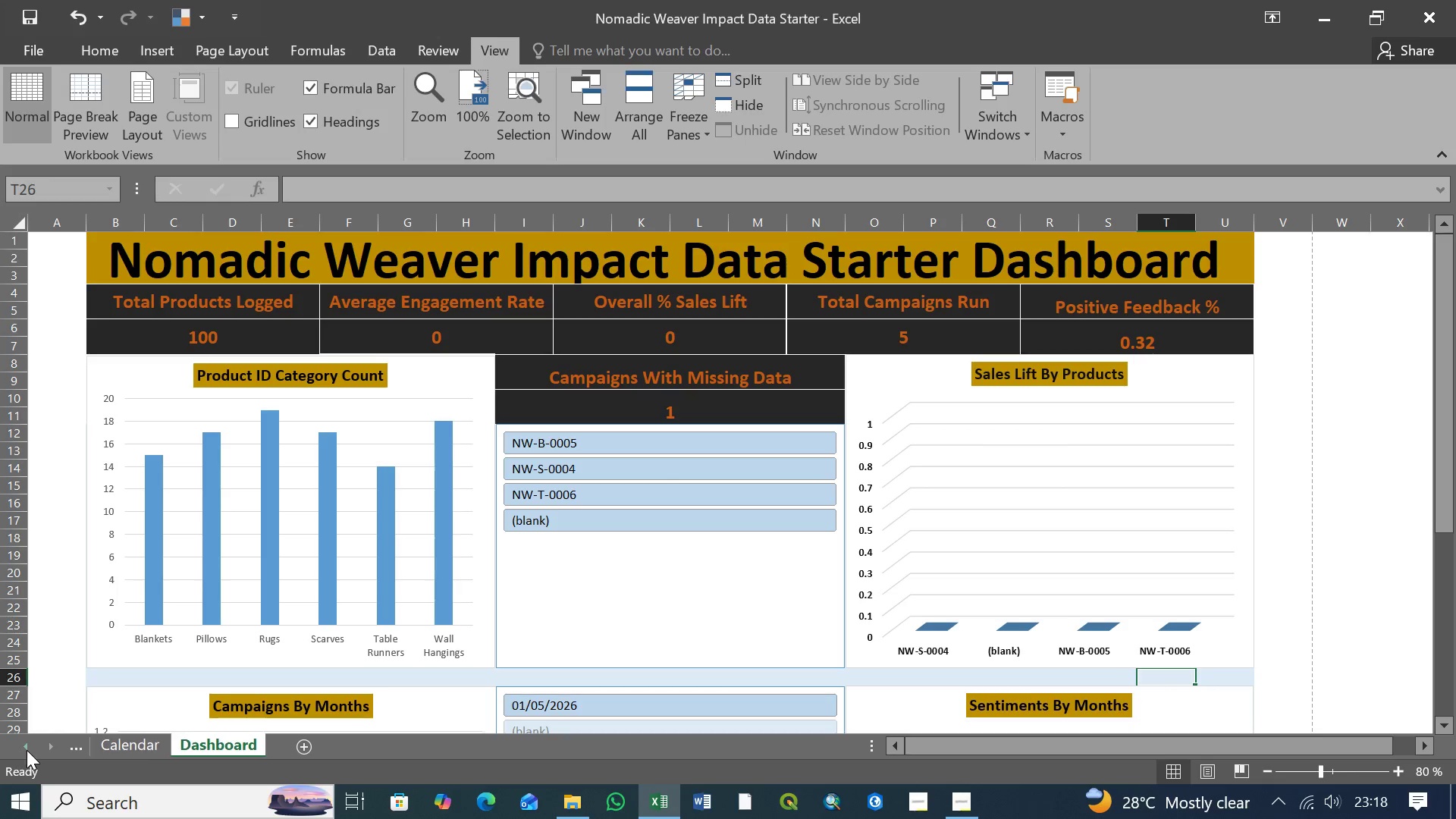 
double_click([27, 750])
 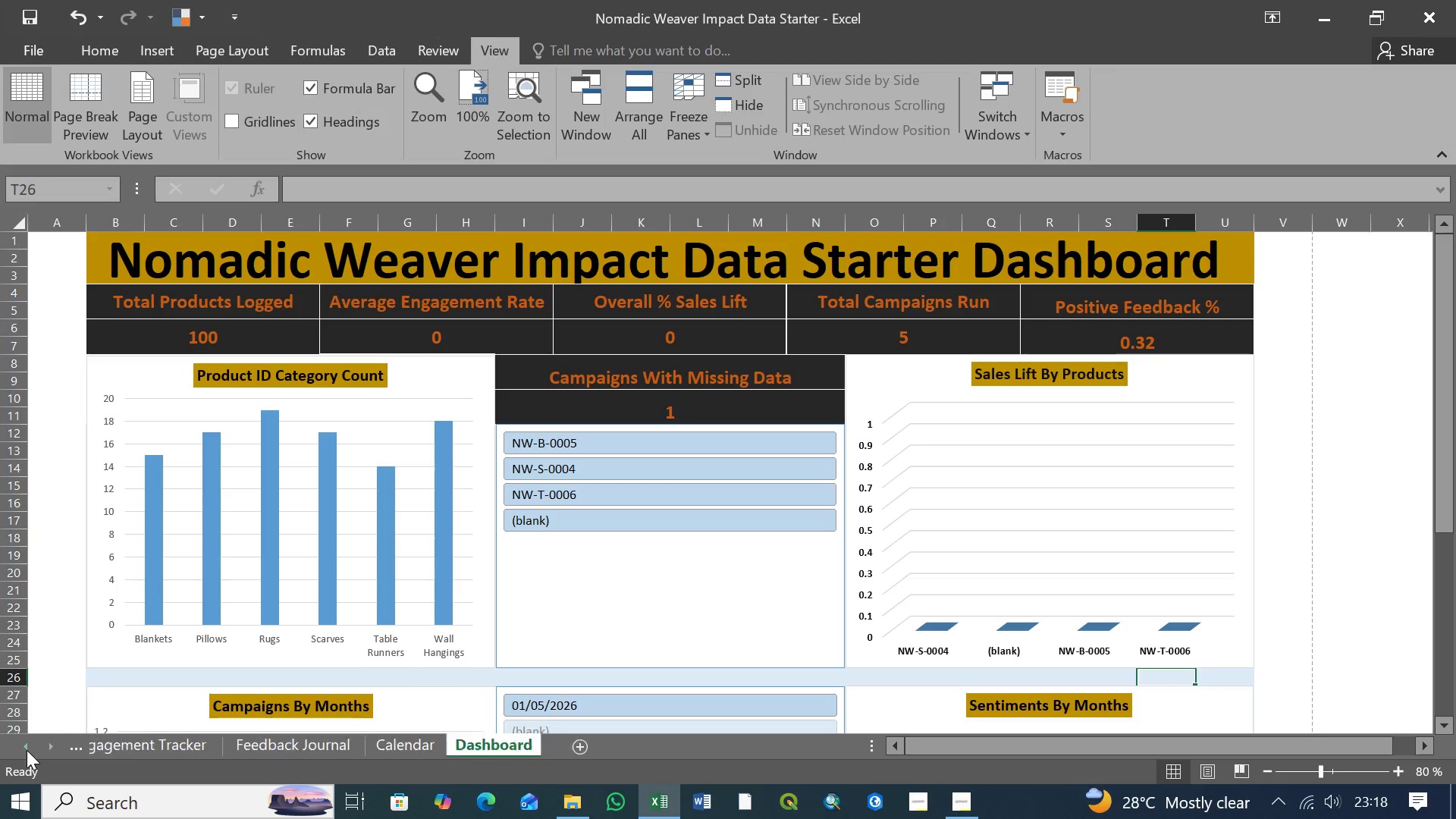 
triple_click([27, 750])
 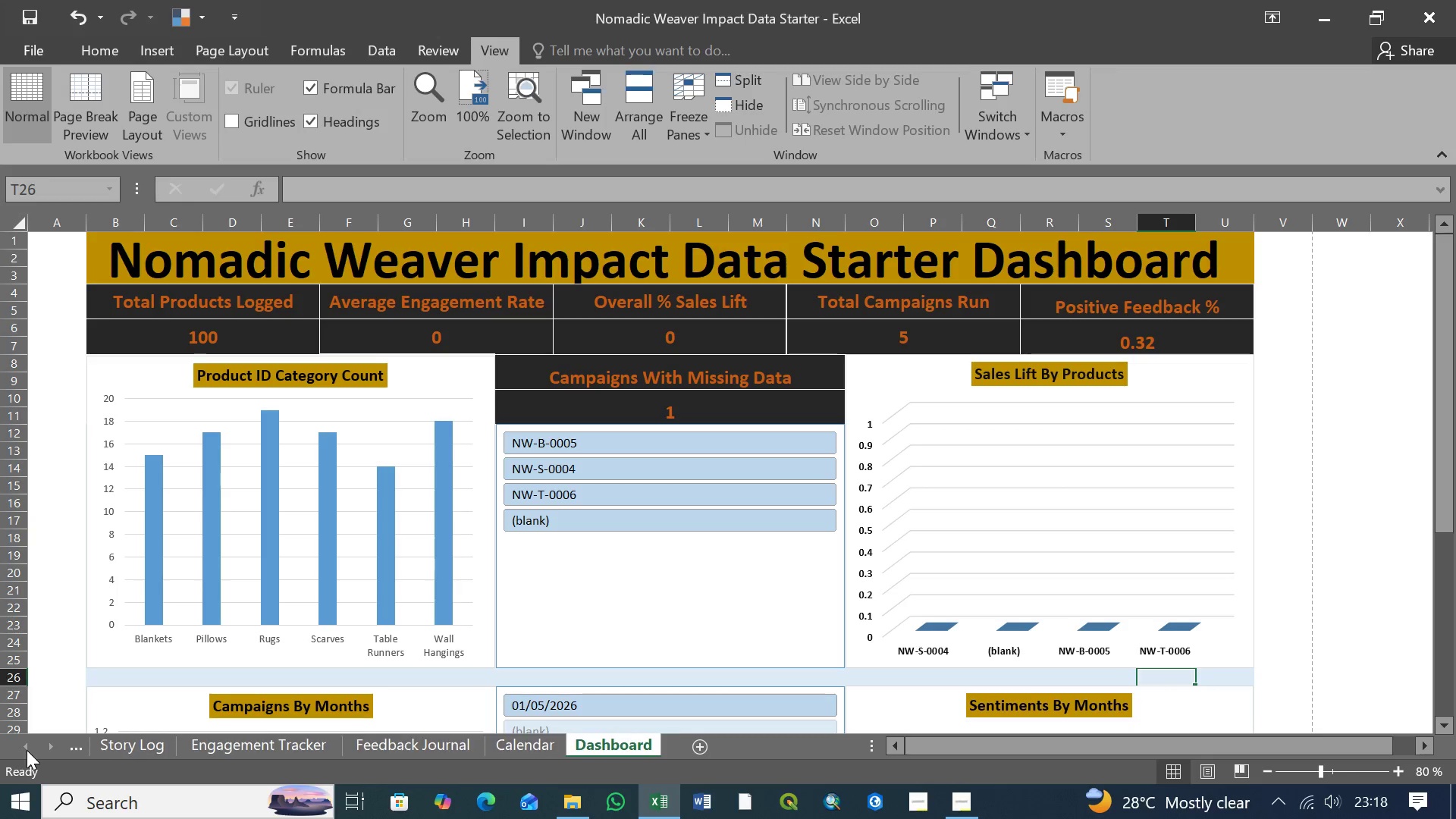 
double_click([27, 750])
 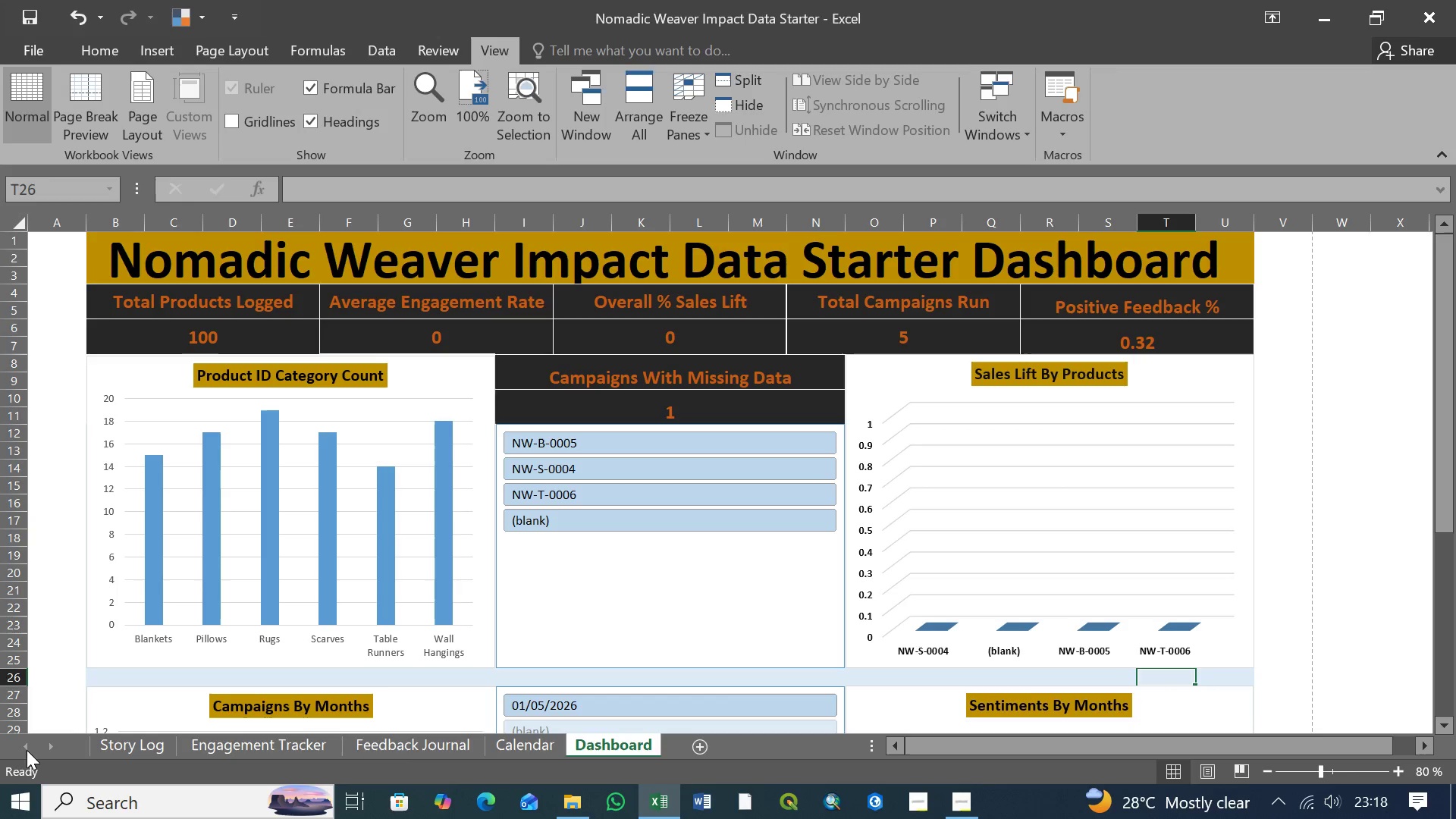 
triple_click([27, 750])
 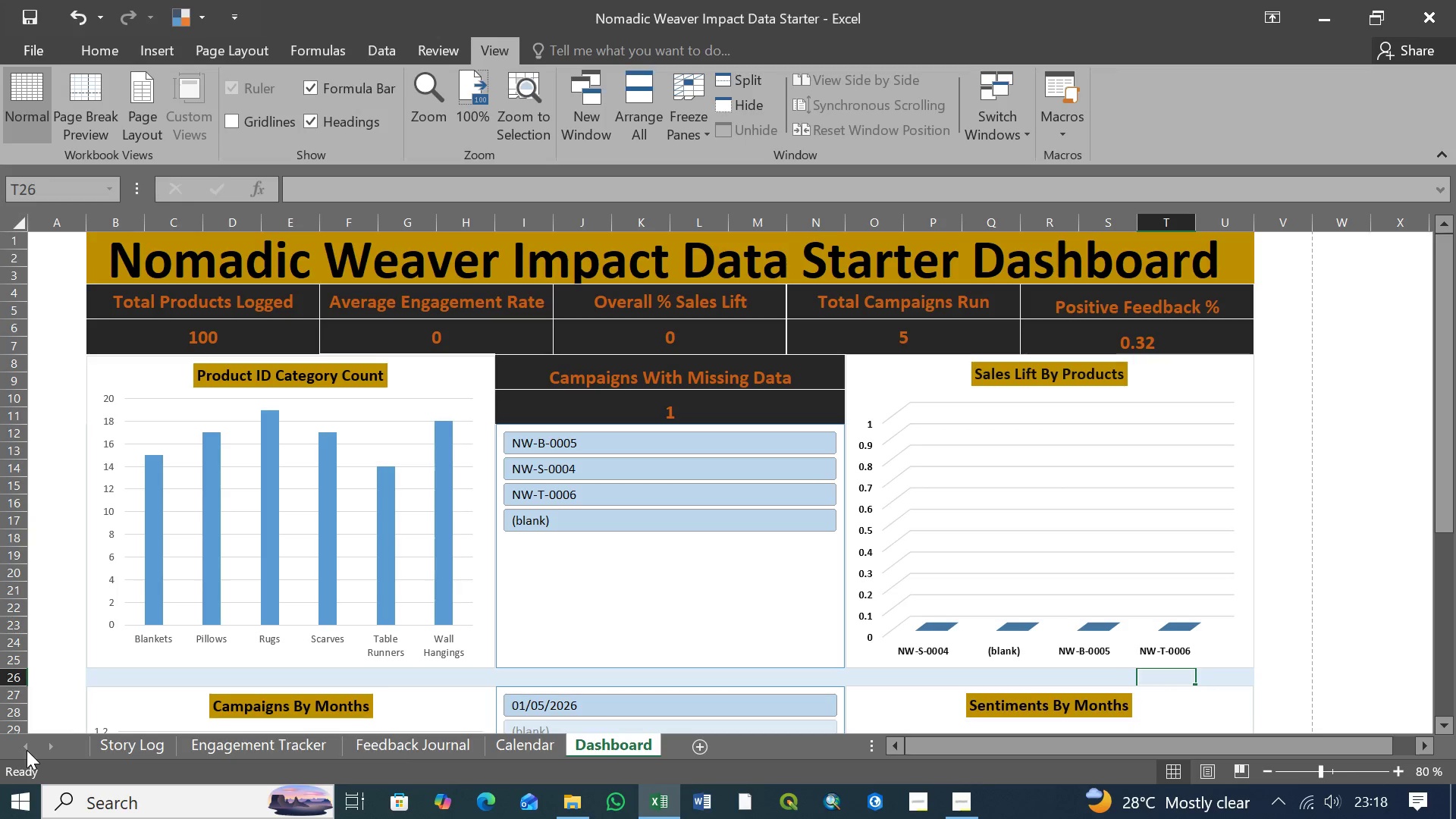 
triple_click([27, 750])
 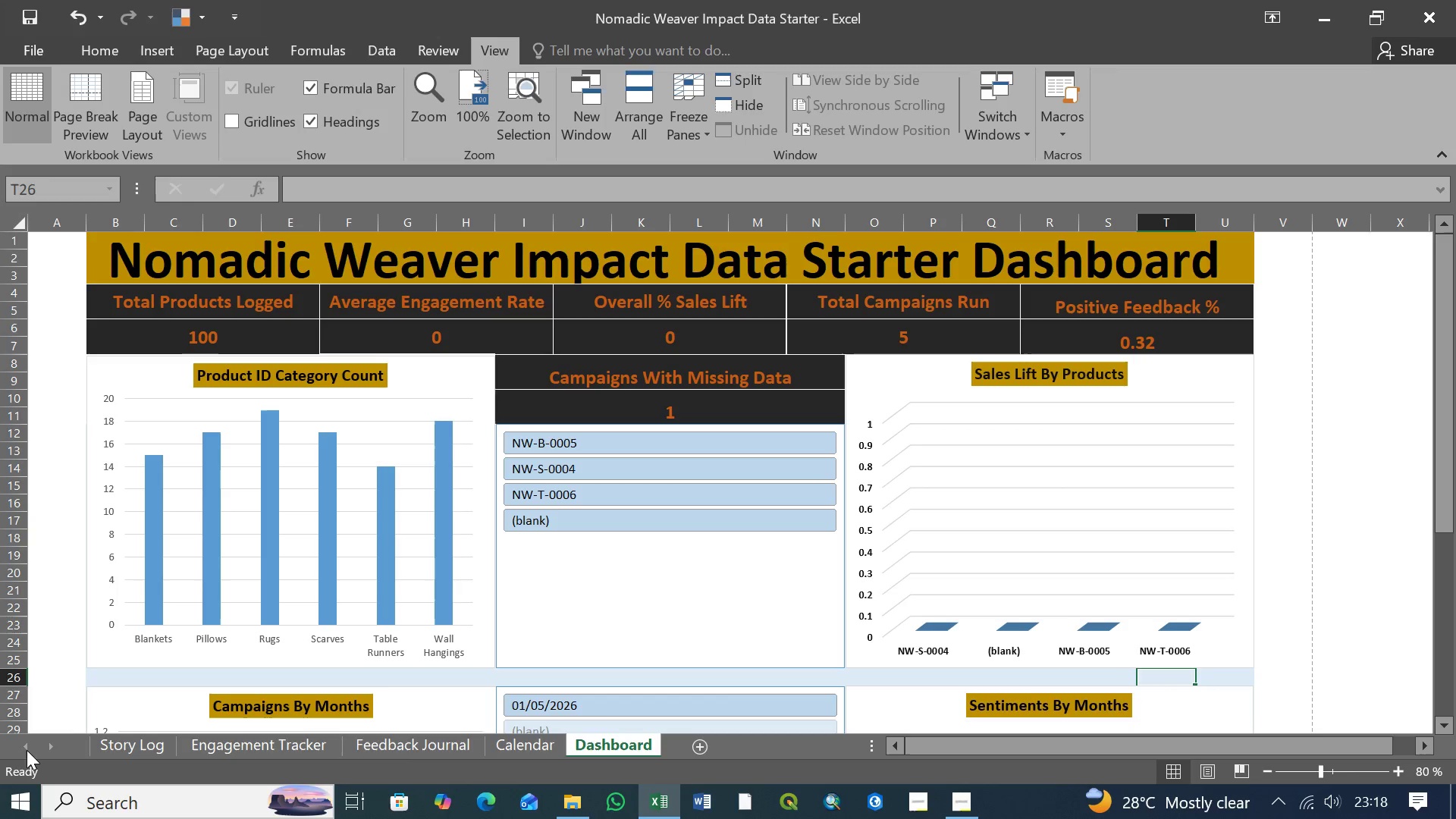 
triple_click([27, 750])
 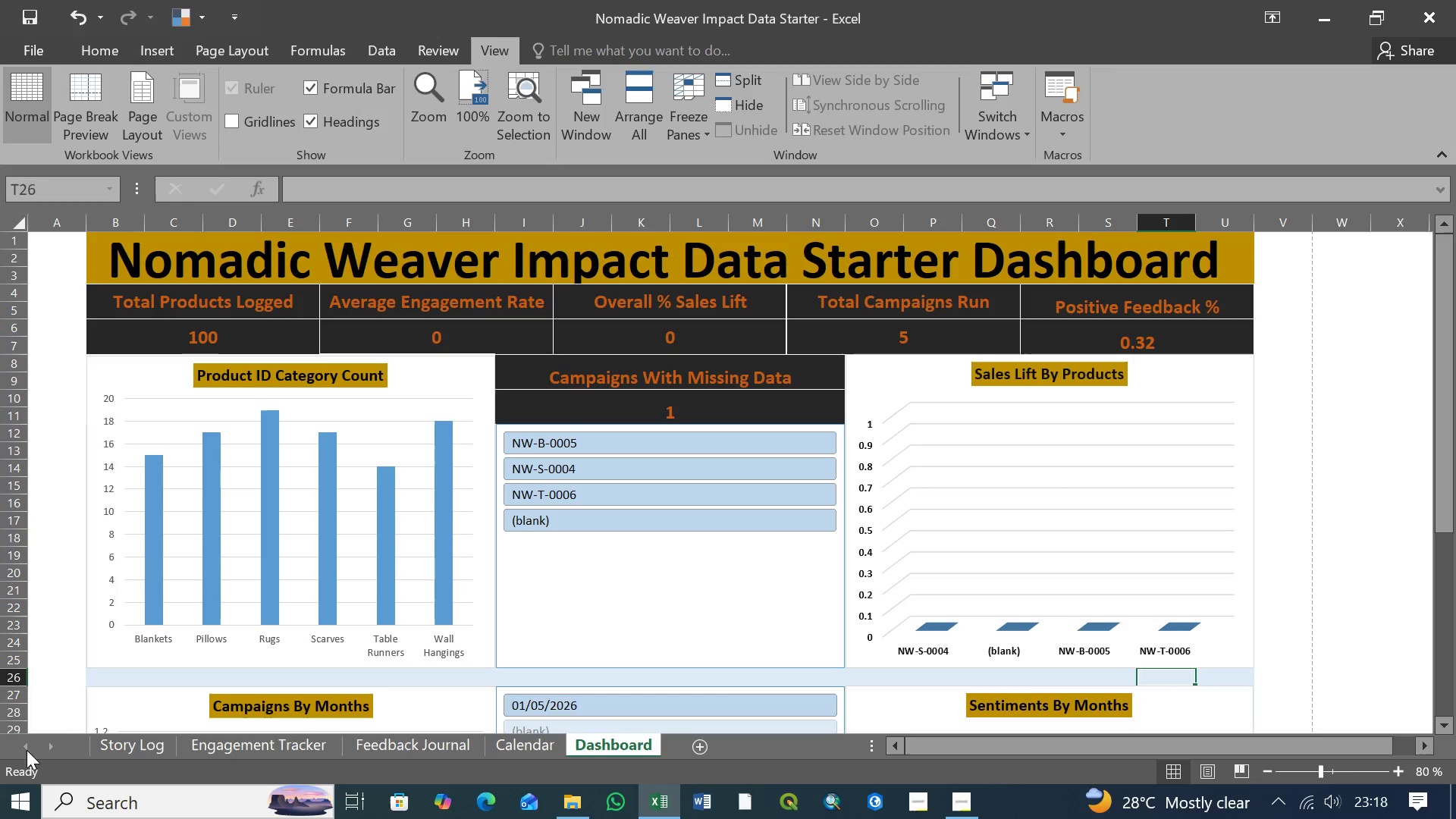 
triple_click([27, 750])
 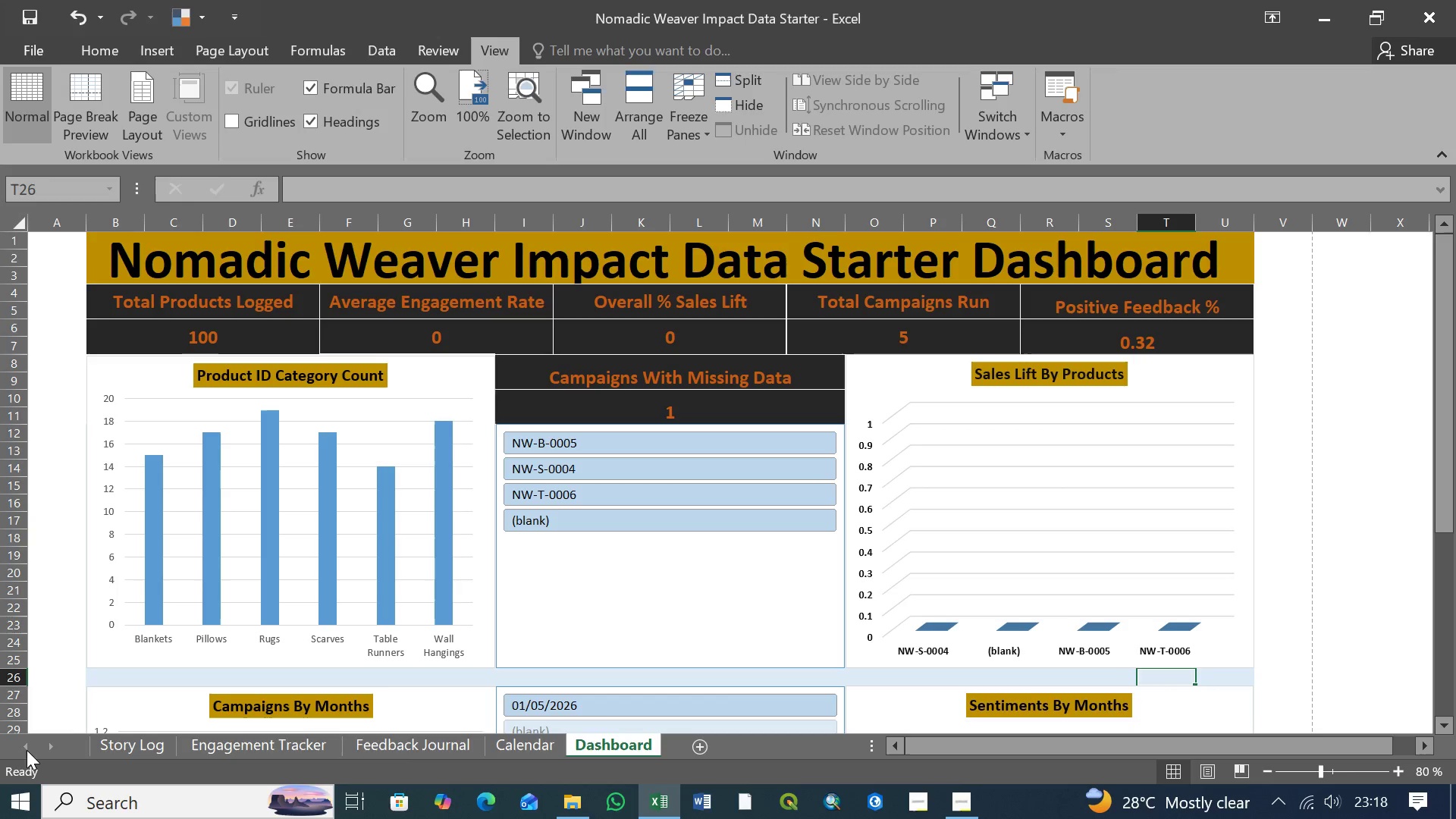 
triple_click([27, 750])
 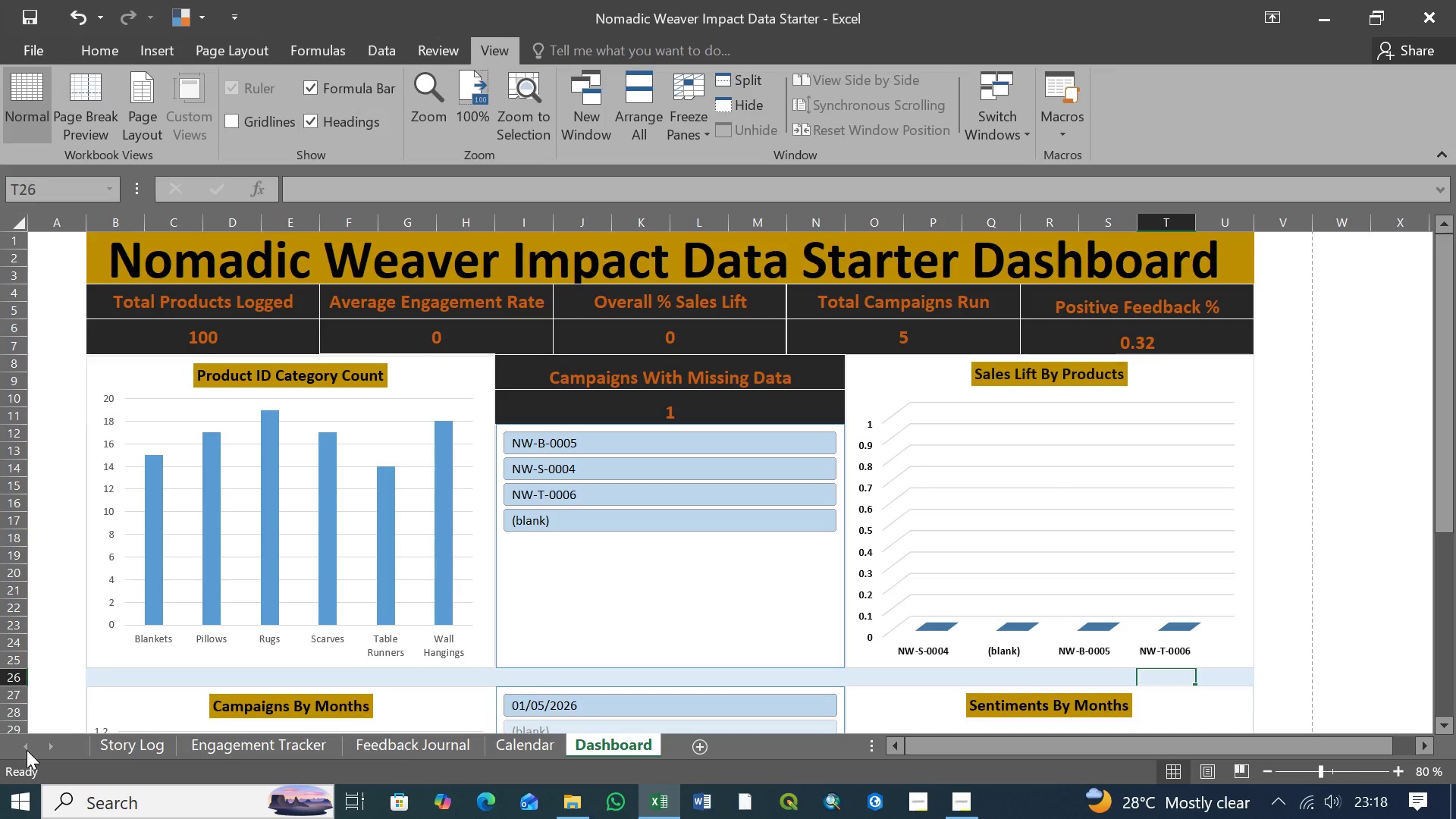 
triple_click([27, 750])
 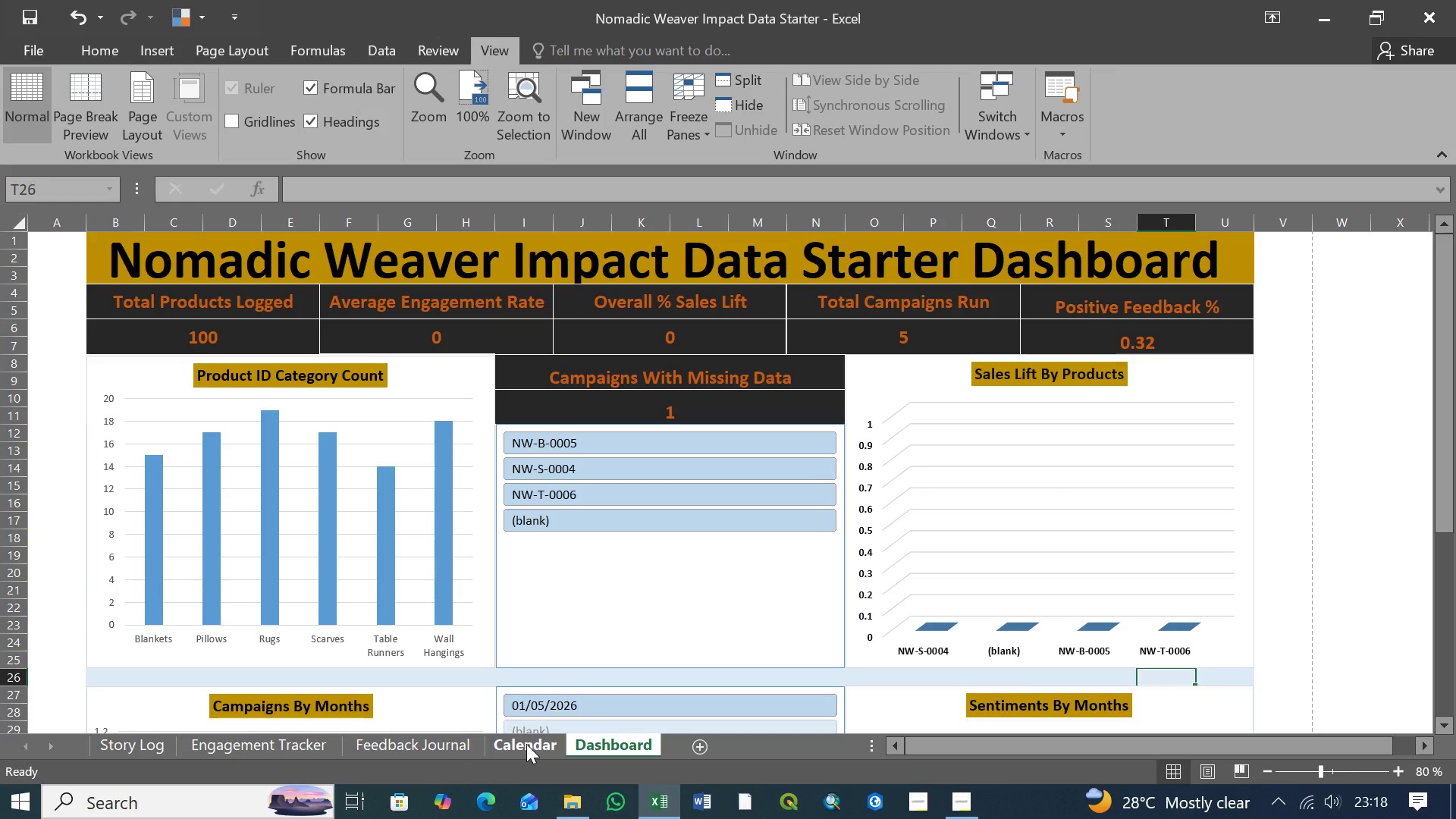 
left_click([526, 744])
 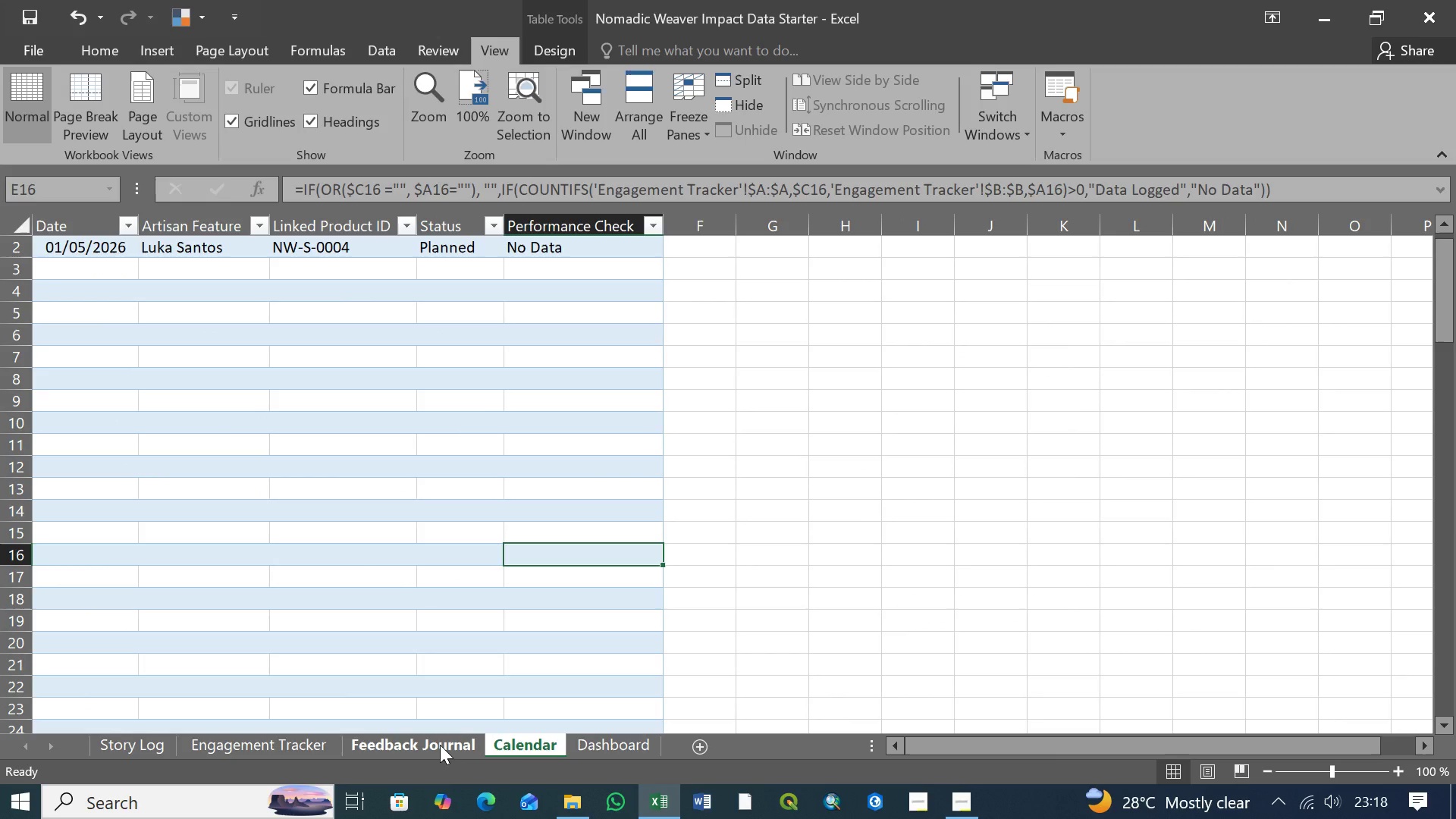 
left_click([440, 745])
 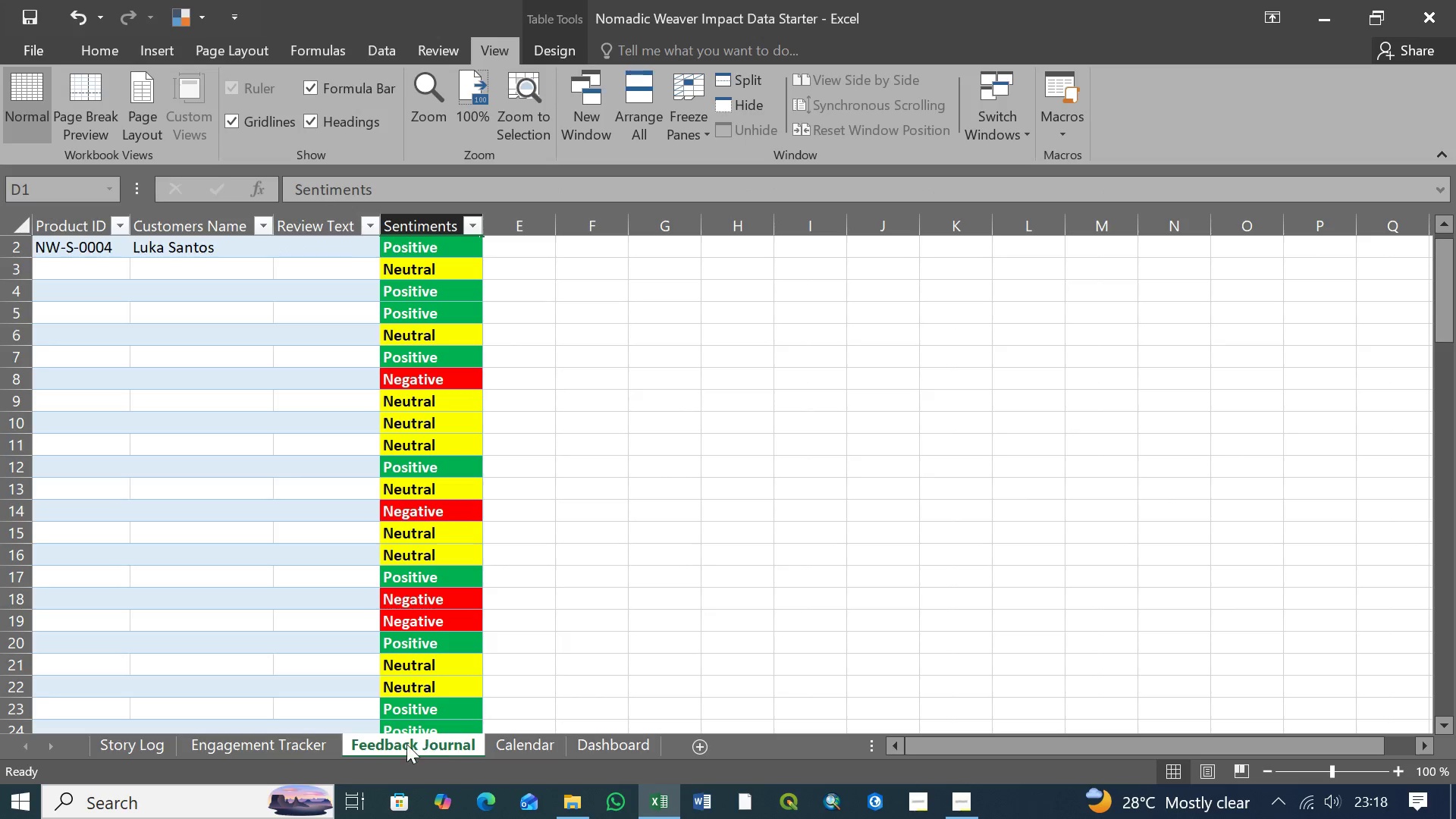 
left_click([276, 744])
 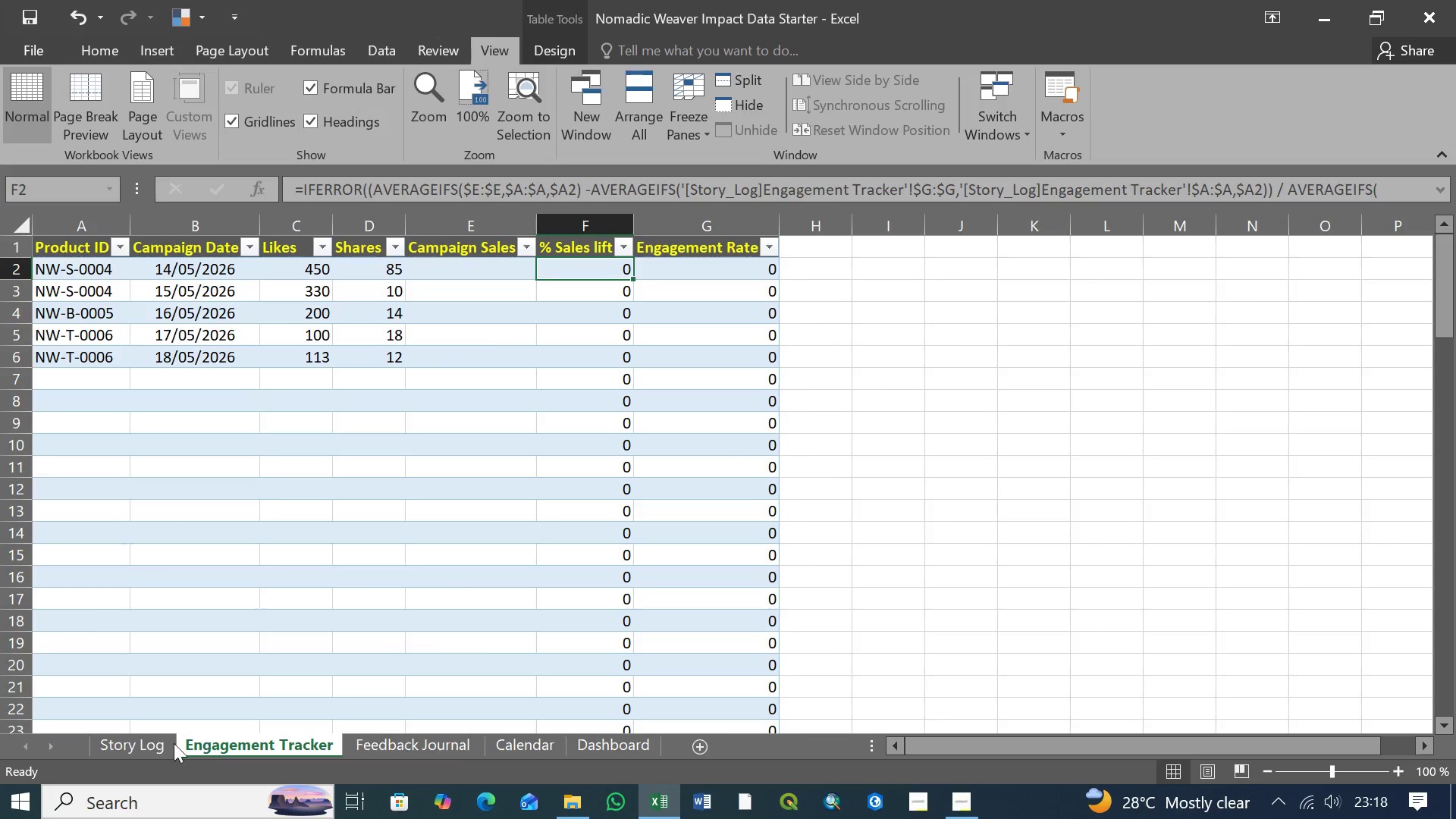 
left_click([134, 743])
 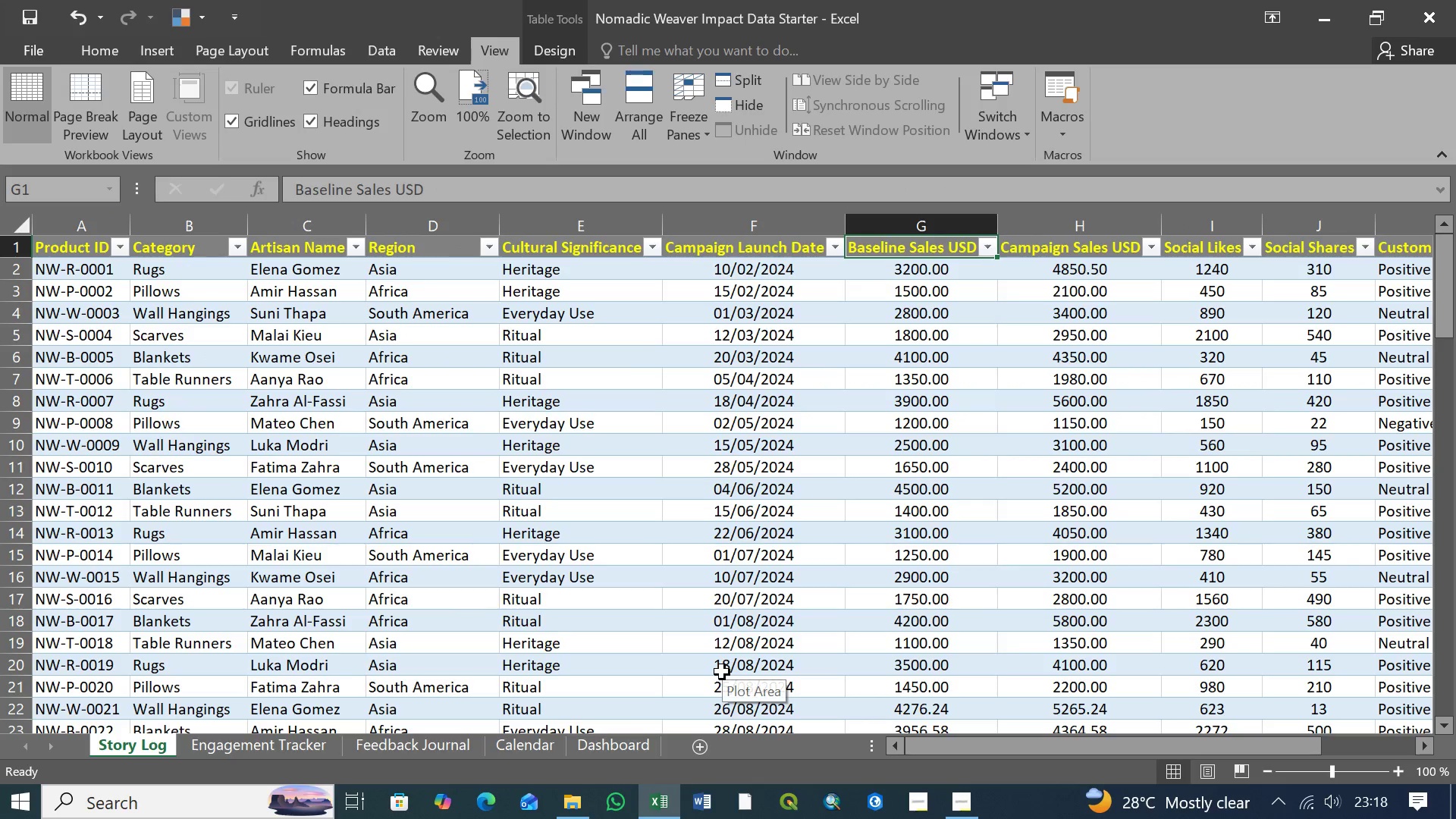 